 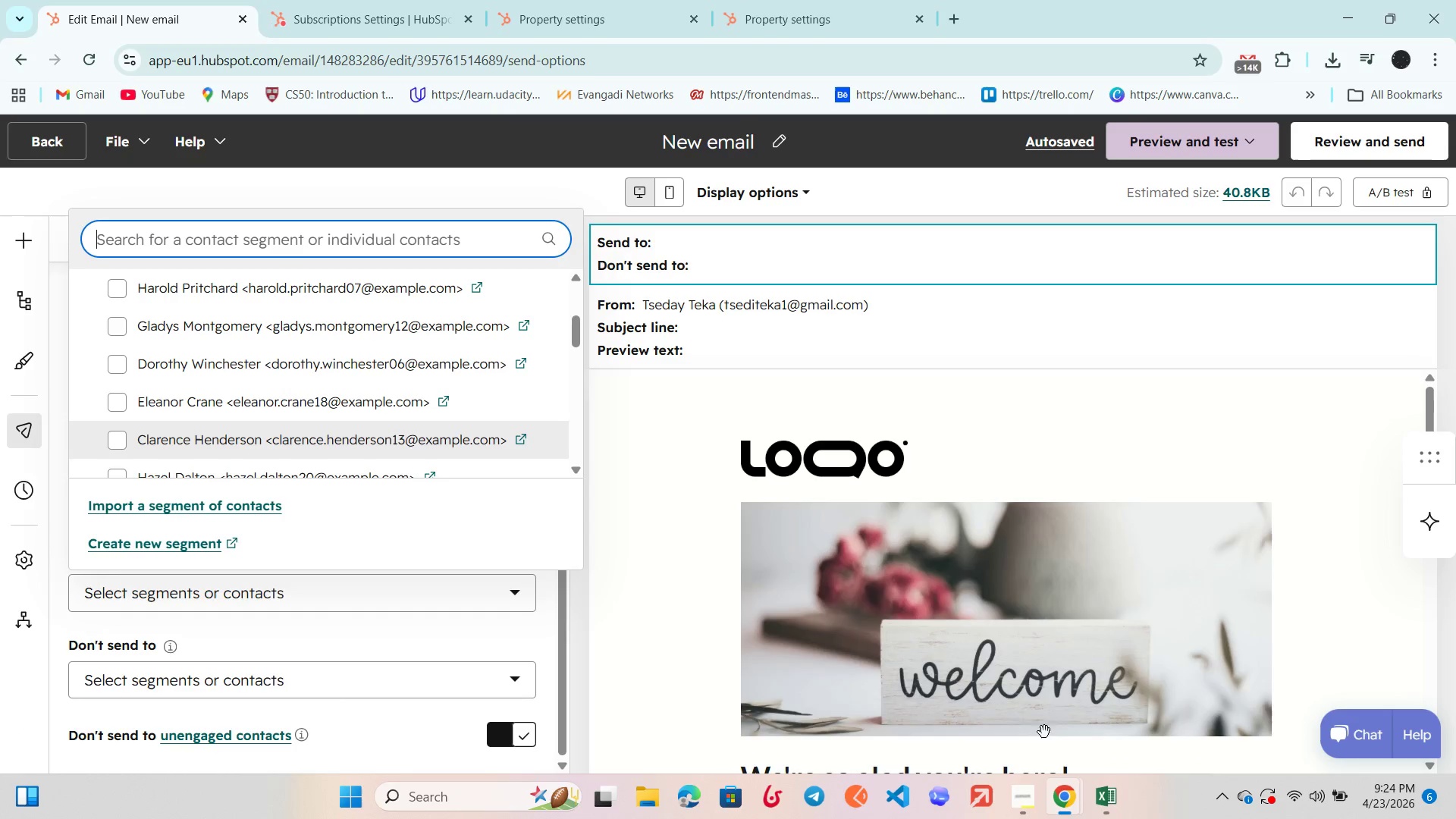 
scroll: coordinate [168, 410], scroll_direction: down, amount: 5.0
 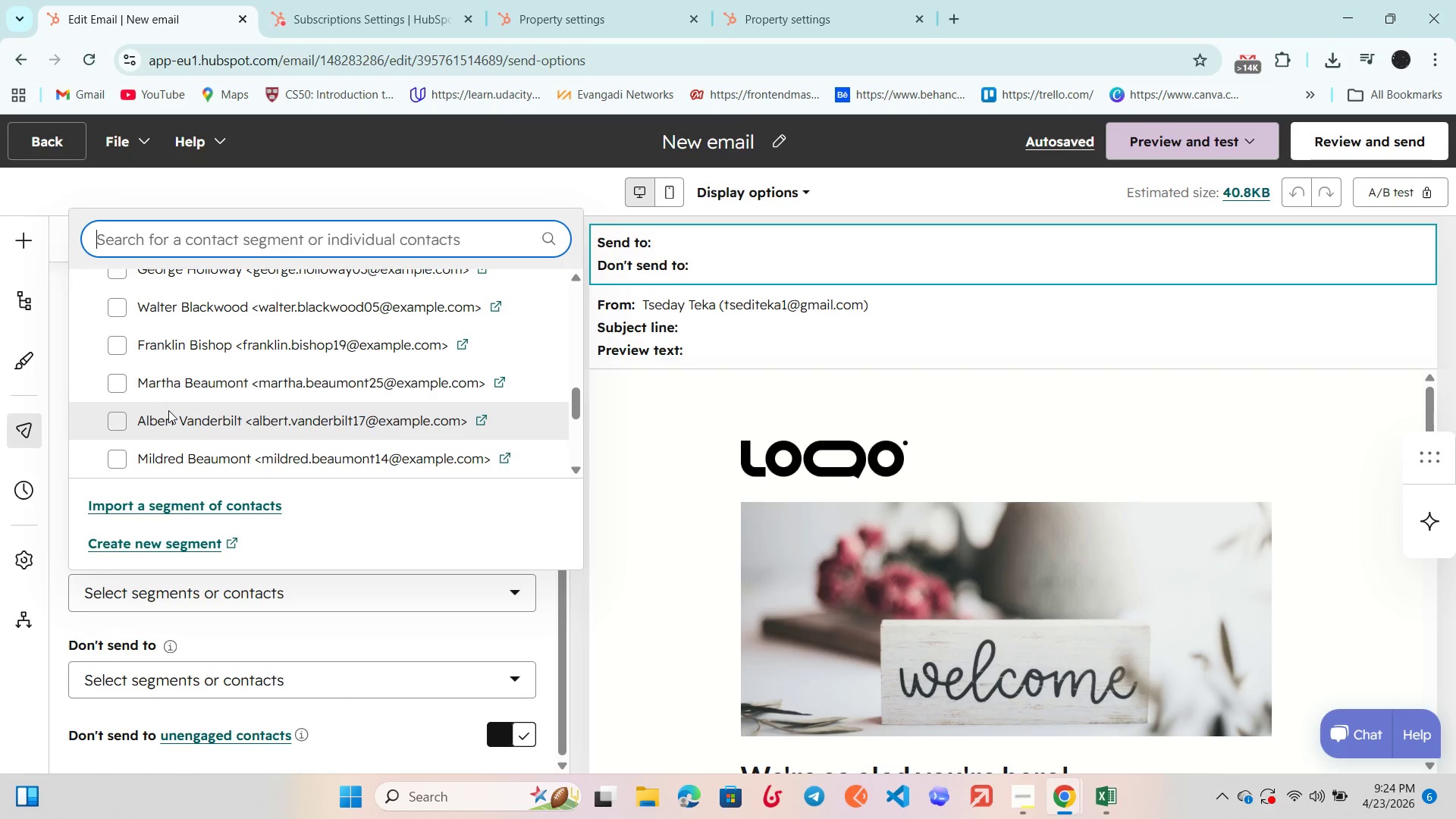 
scroll: coordinate [168, 410], scroll_direction: up, amount: 13.0
 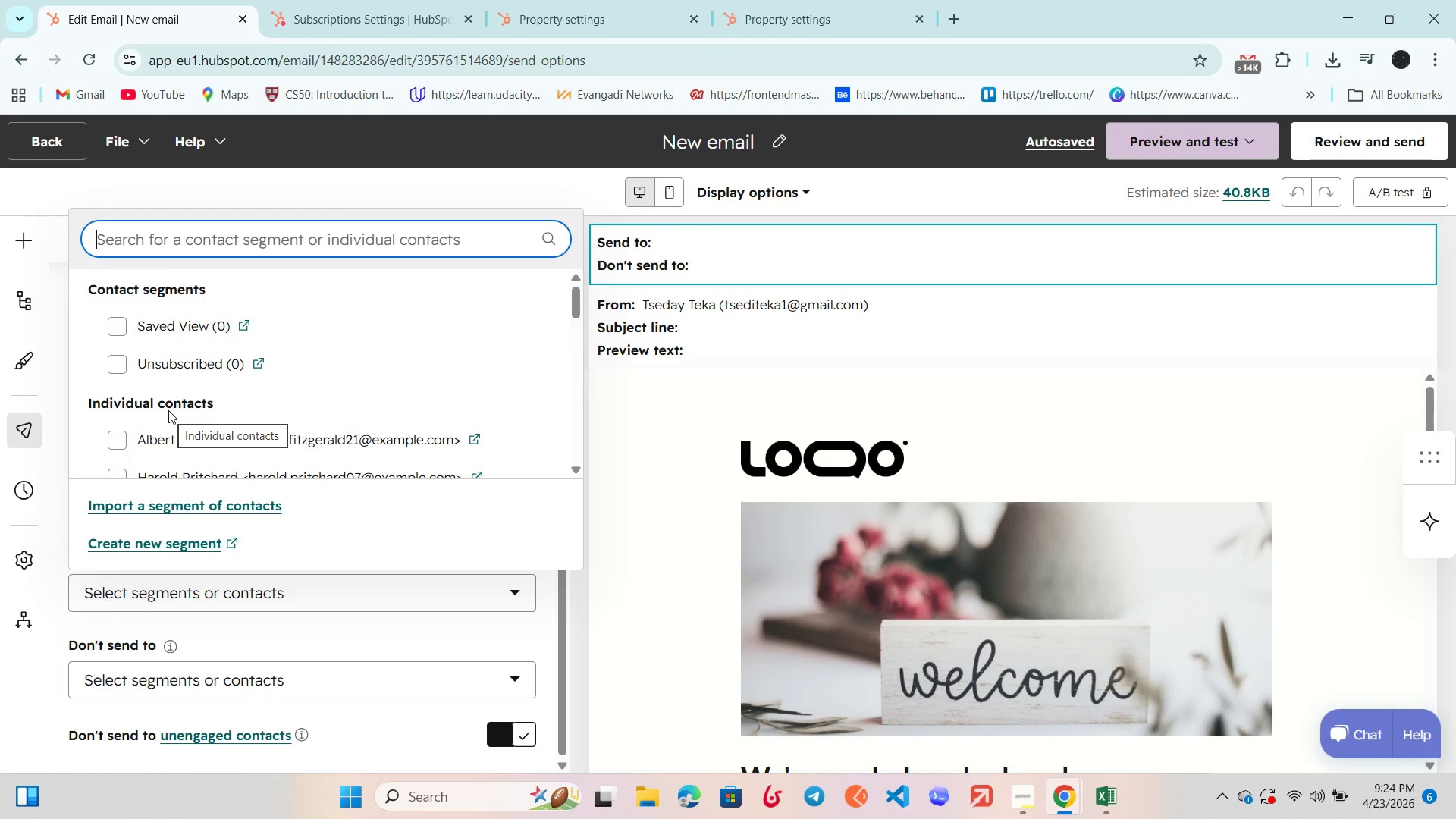 
scroll: coordinate [190, 404], scroll_direction: none, amount: 0.0
 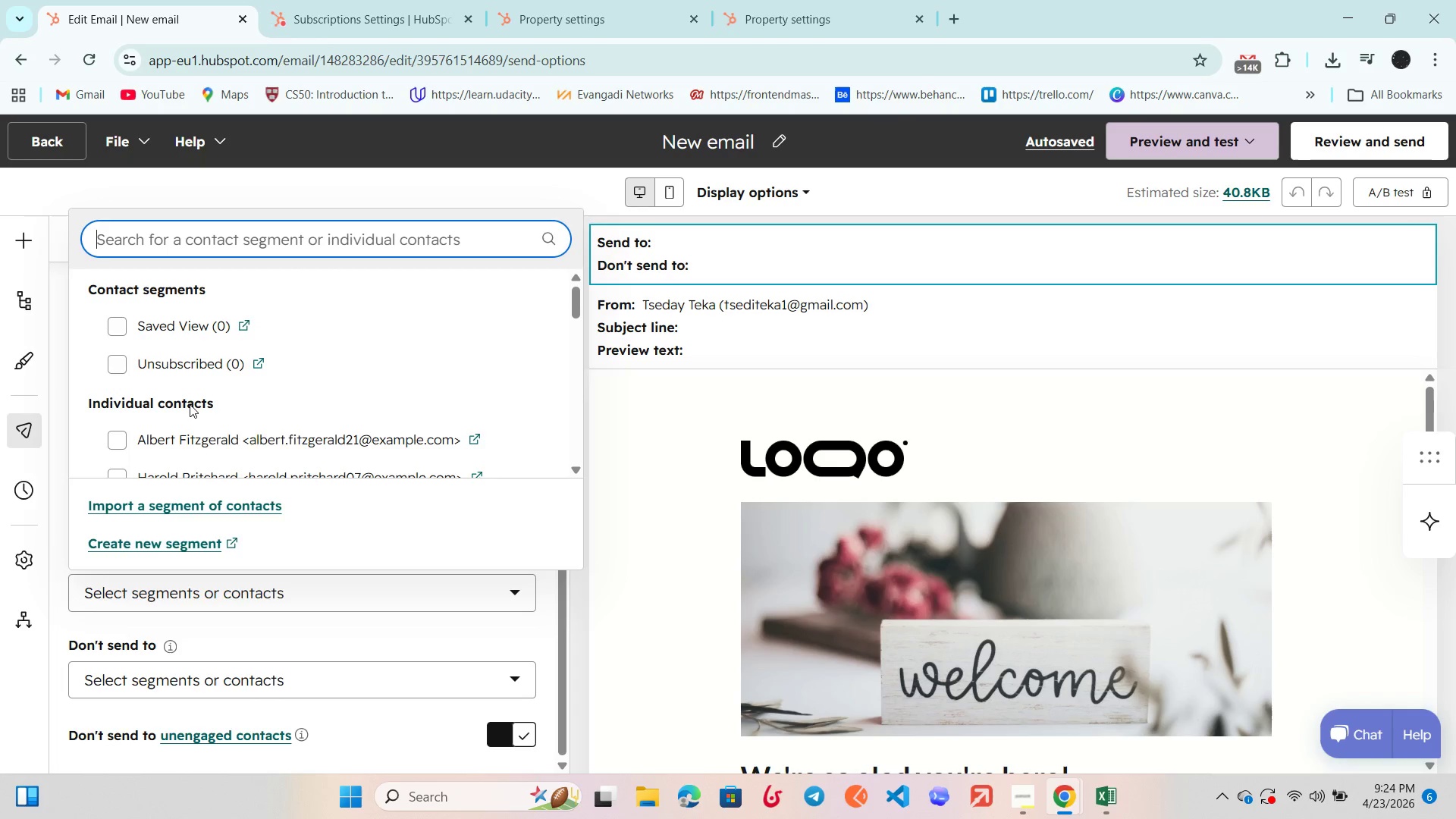 
scroll: coordinate [190, 404], scroll_direction: down, amount: 14.0
 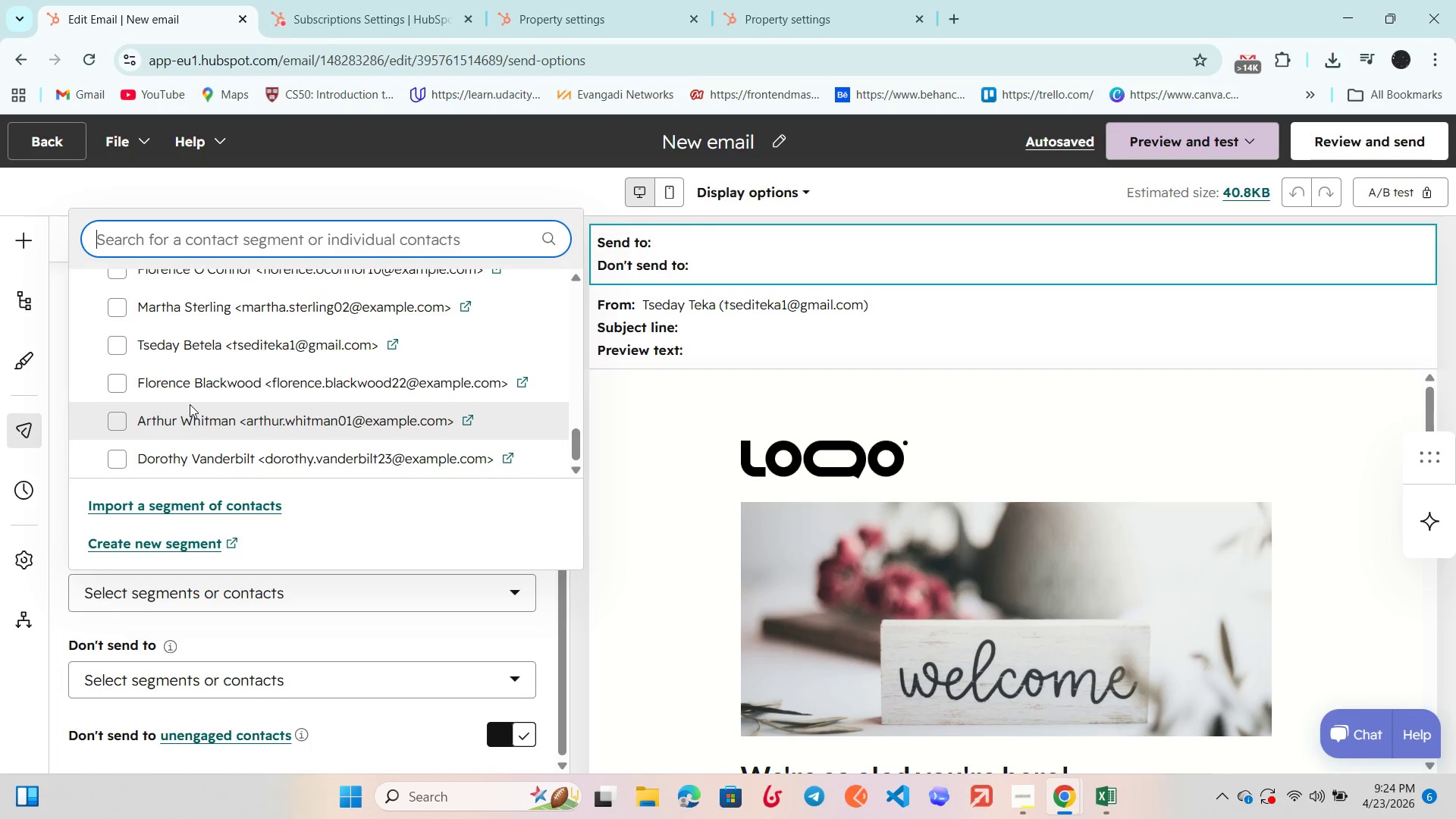 
scroll: coordinate [190, 404], scroll_direction: up, amount: 15.0
 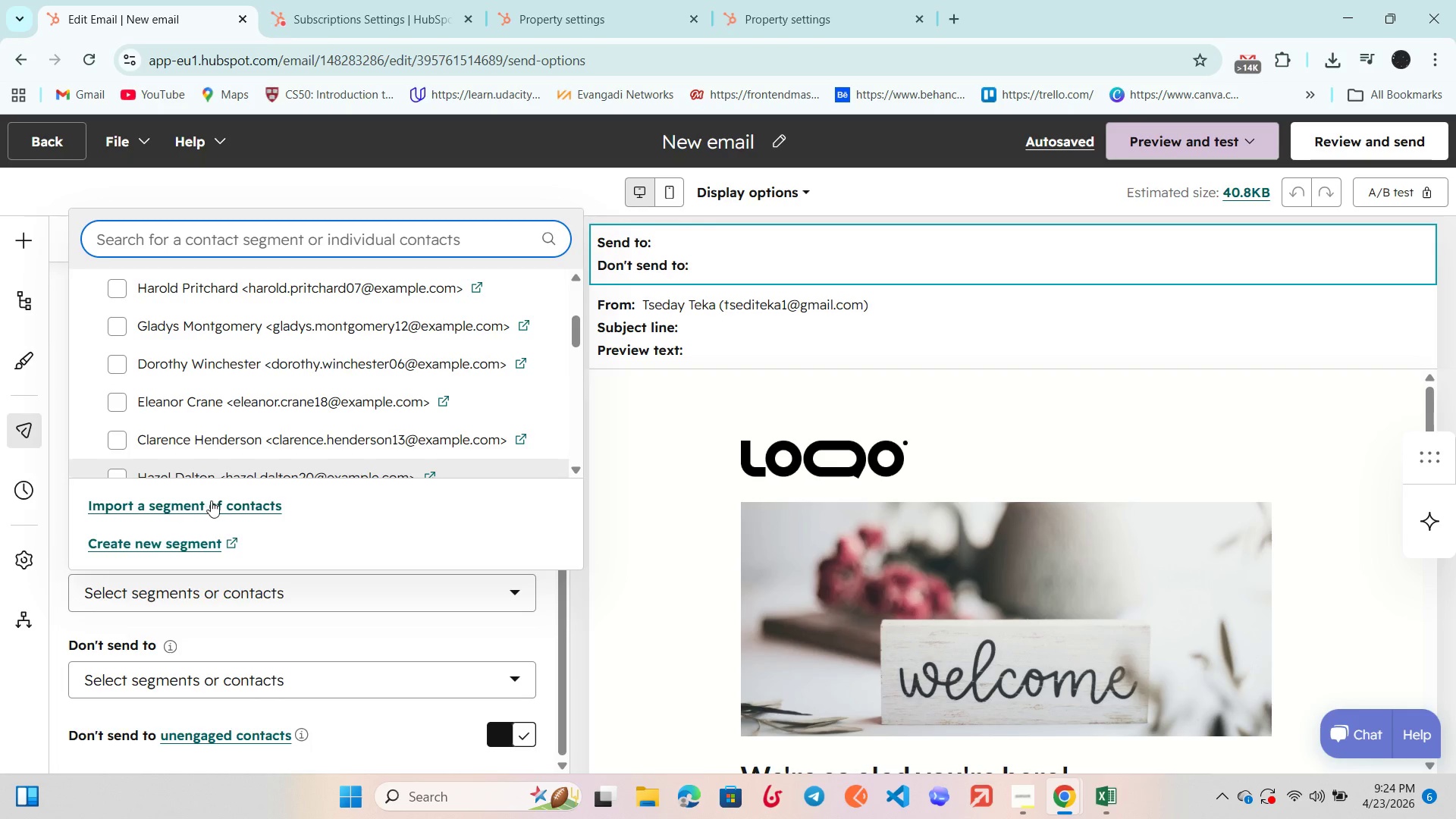 
left_click([212, 505])
 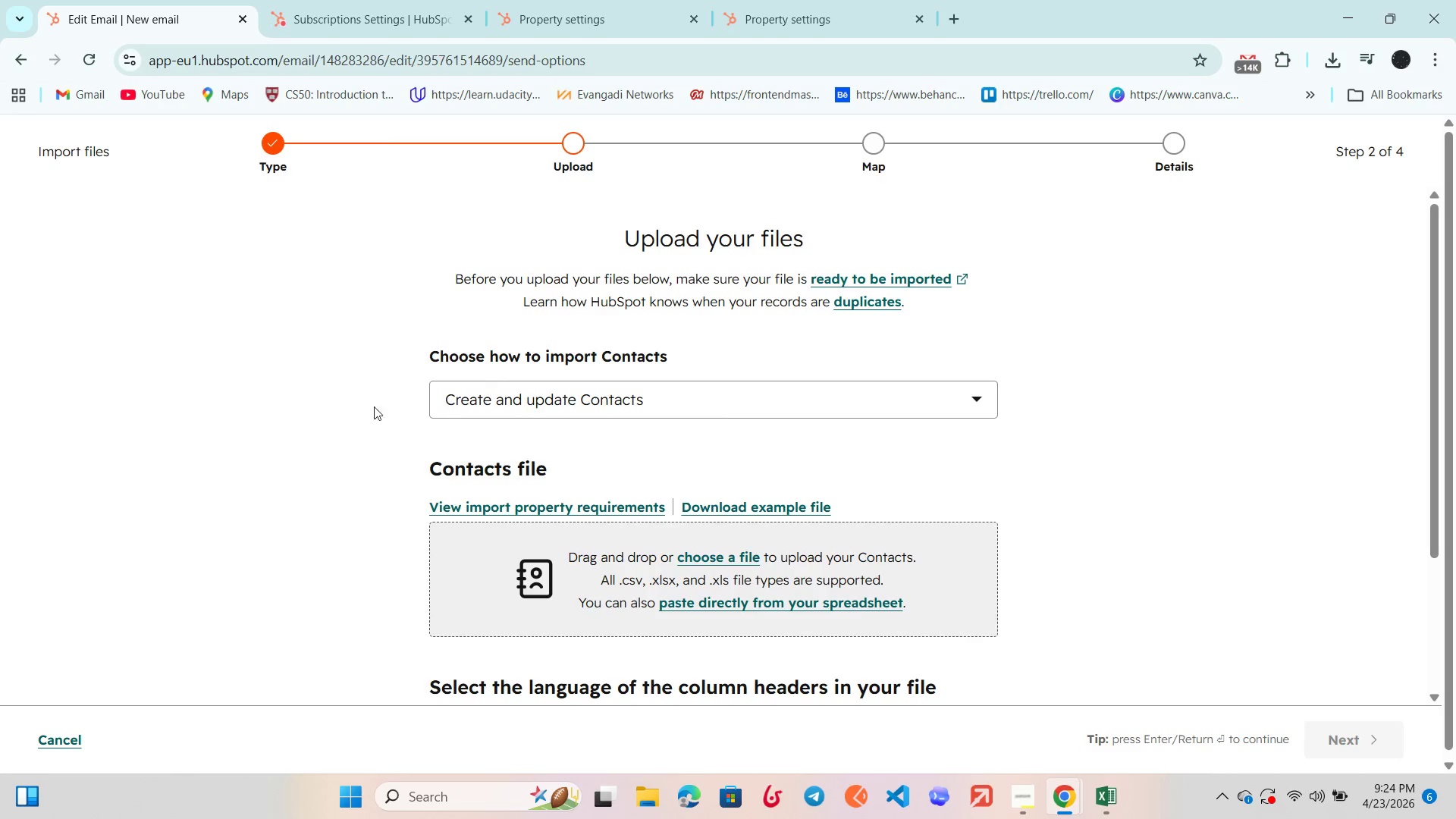 
left_click([559, 392])
 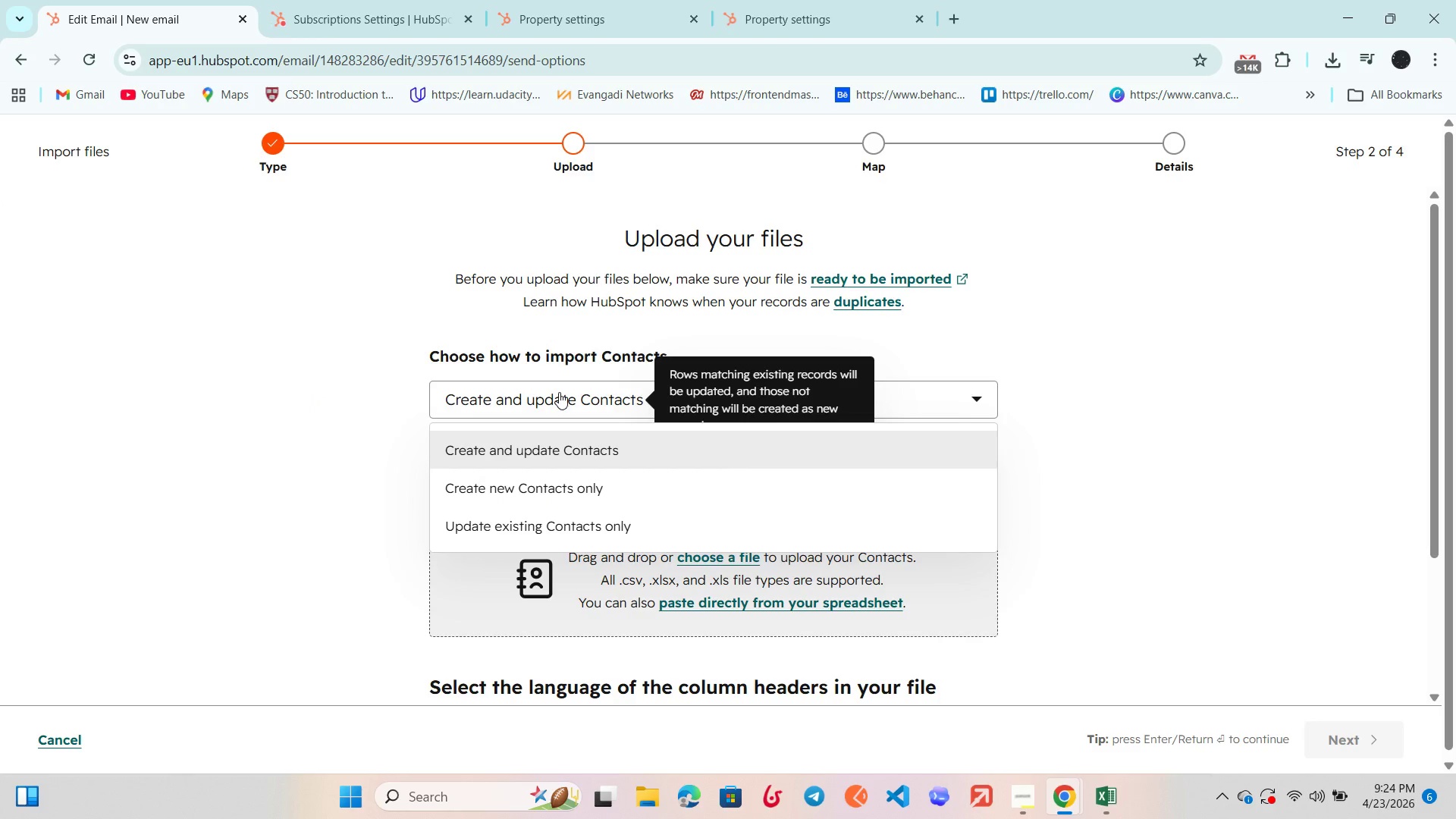 
left_click([559, 392])
 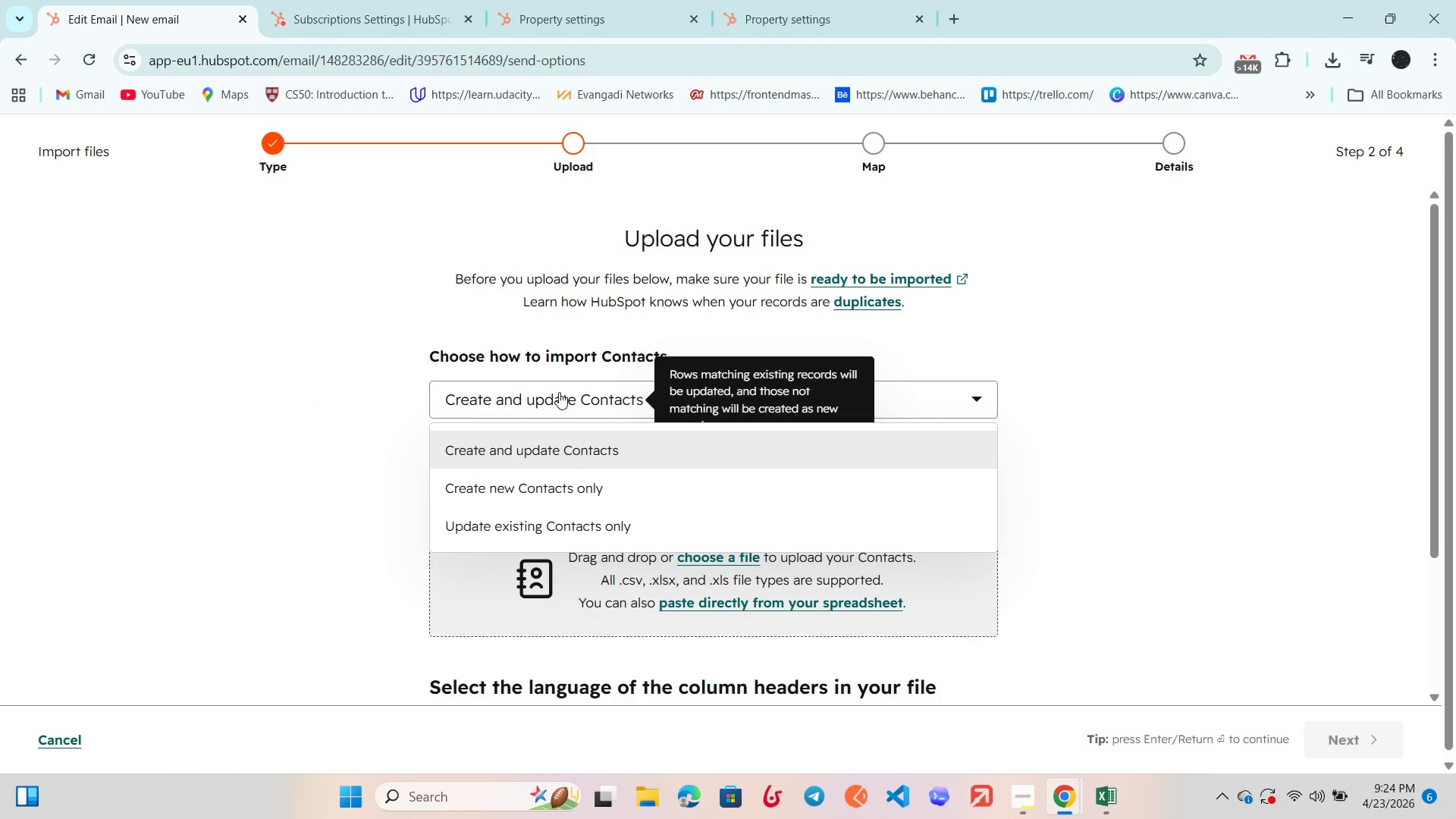 
double_click([559, 392])
 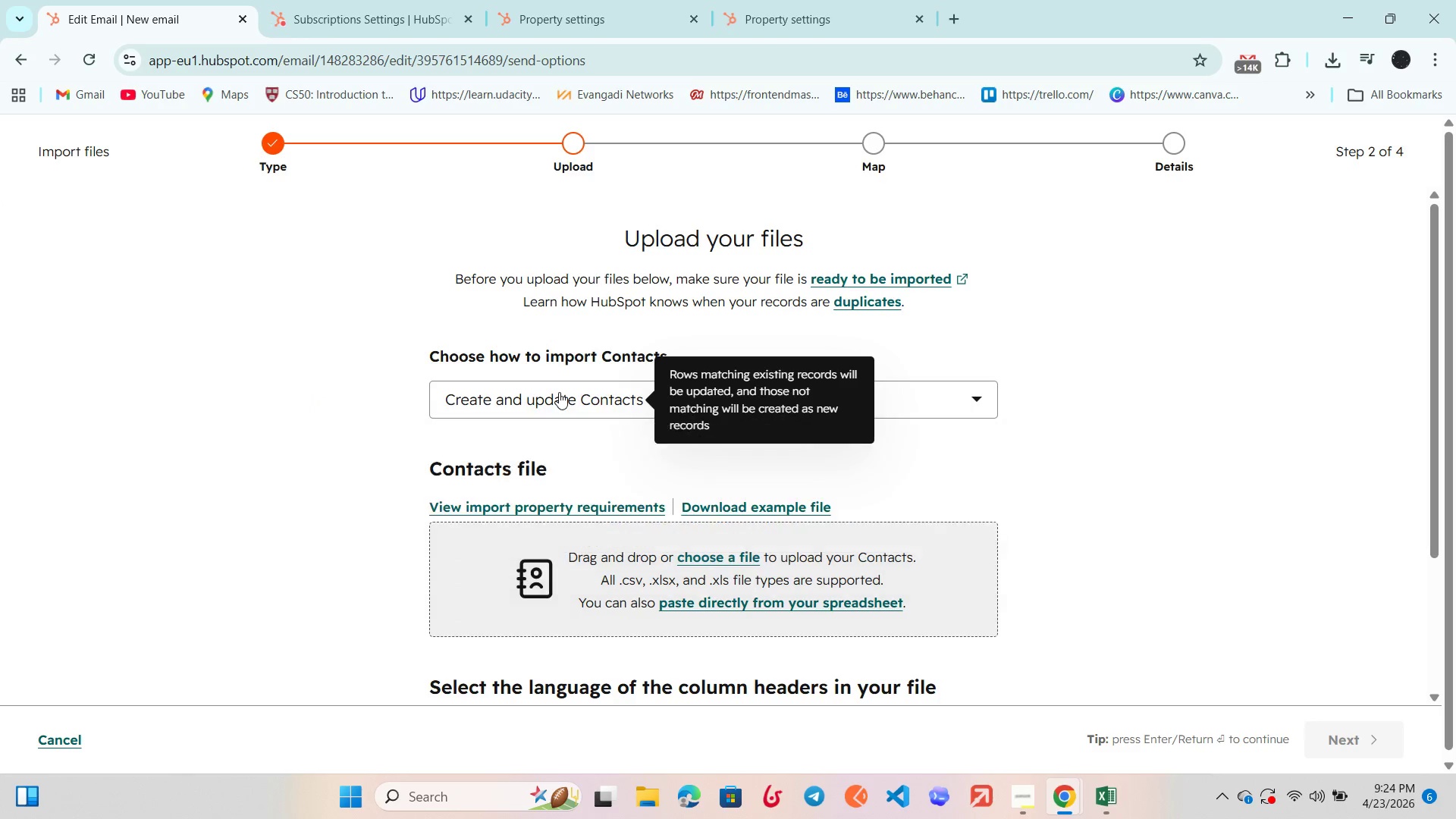 
triple_click([559, 392])
 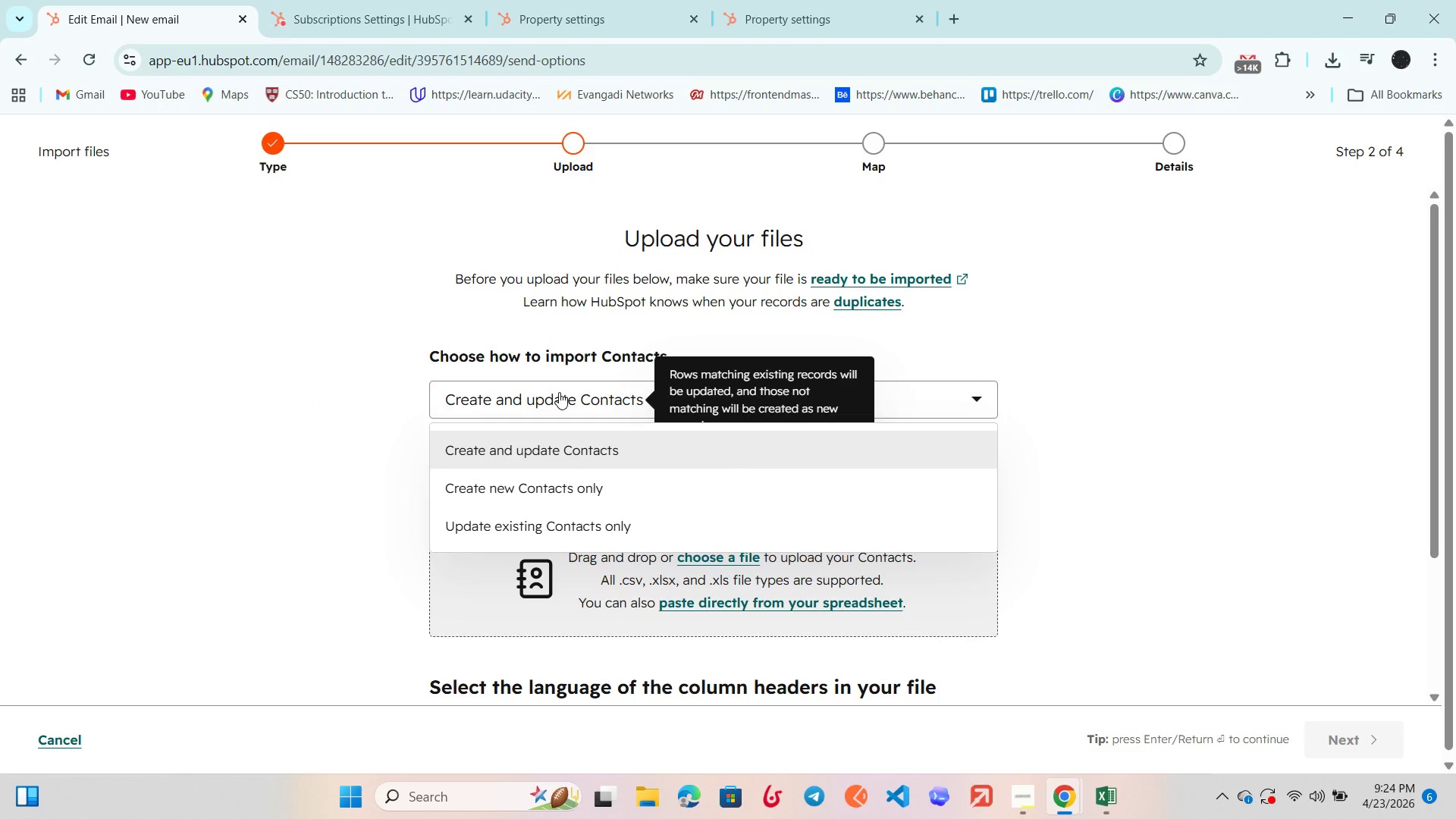 
left_click([559, 392])
 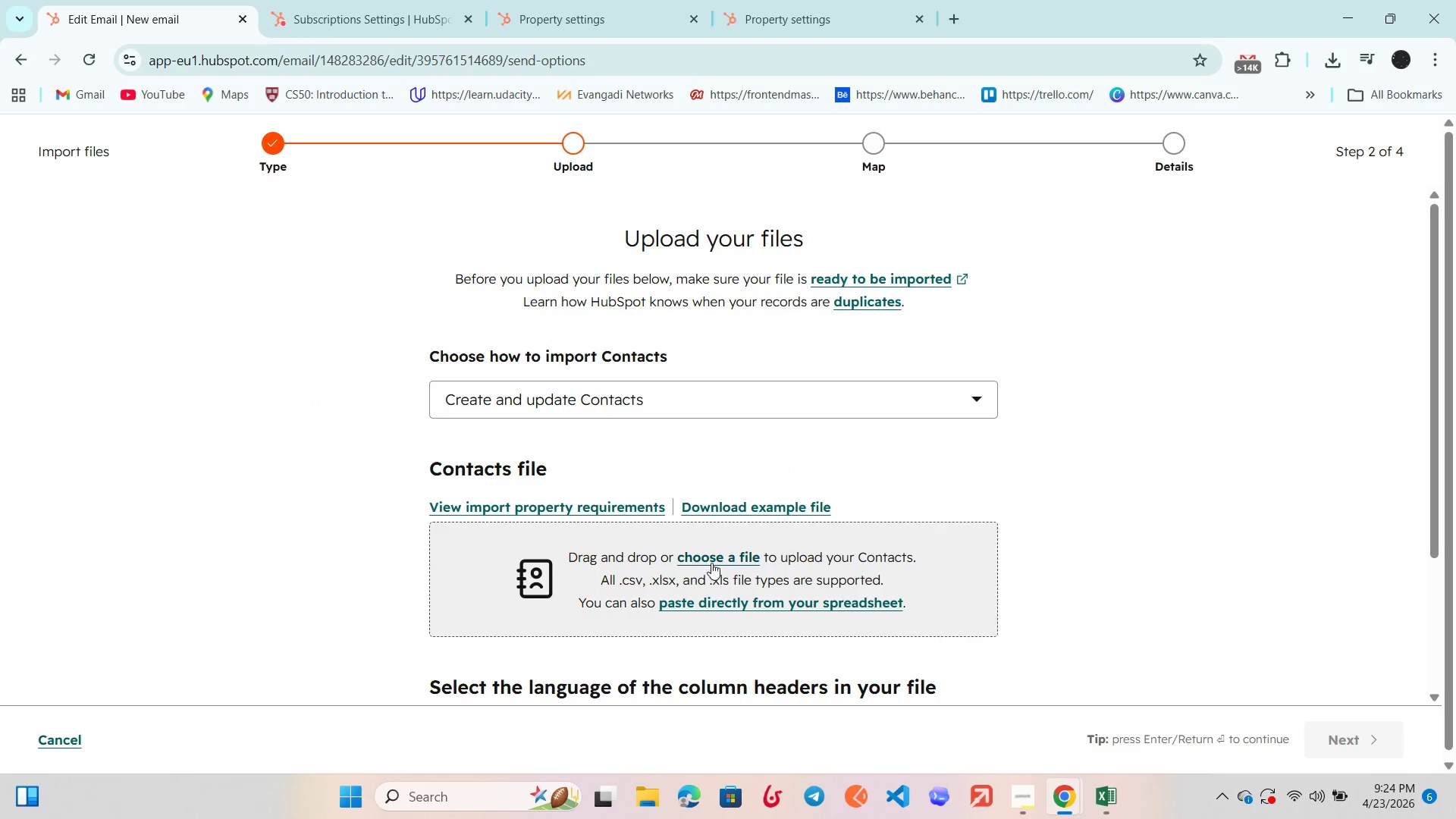 
double_click([712, 563])
 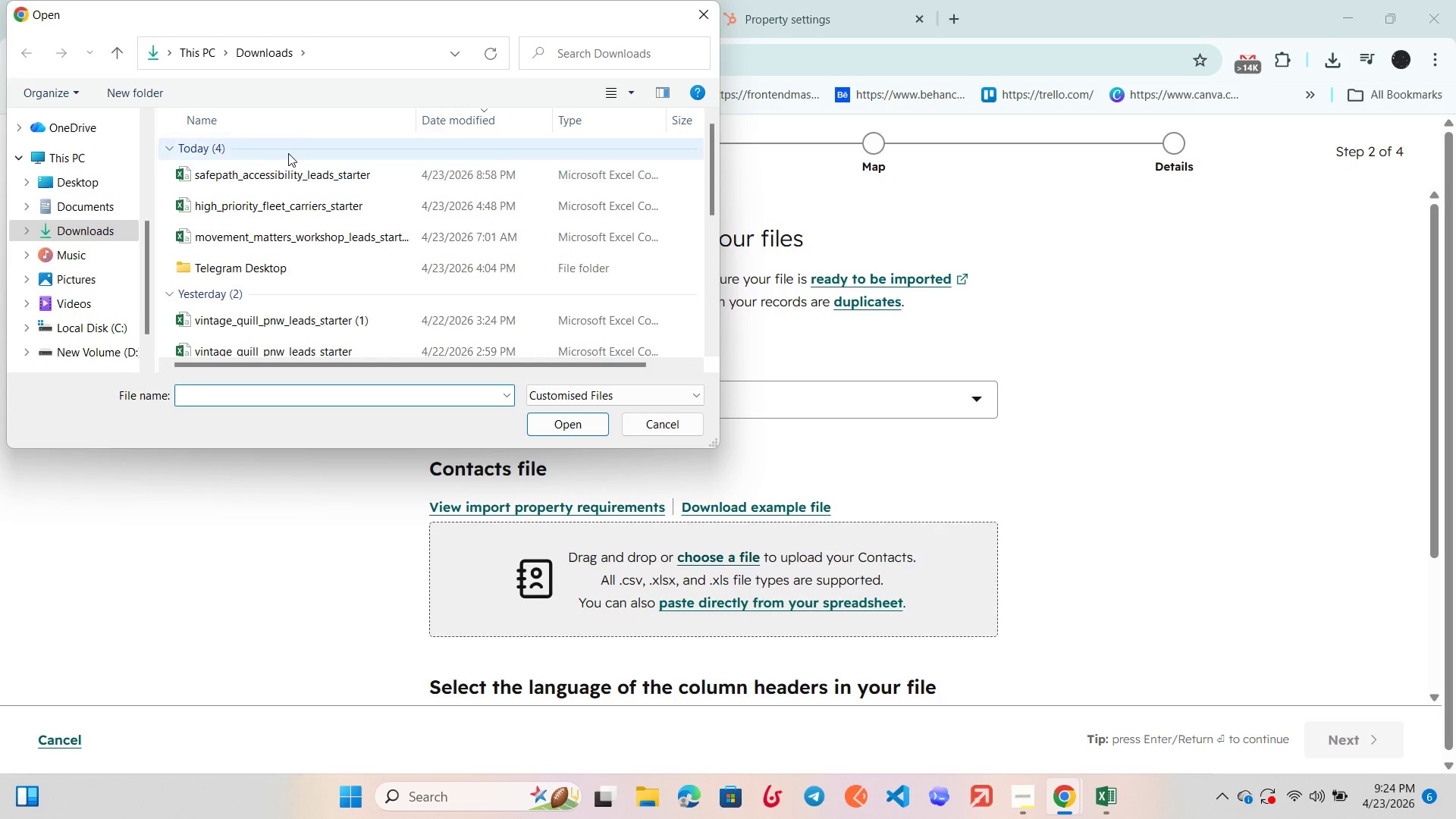 
left_click([290, 167])
 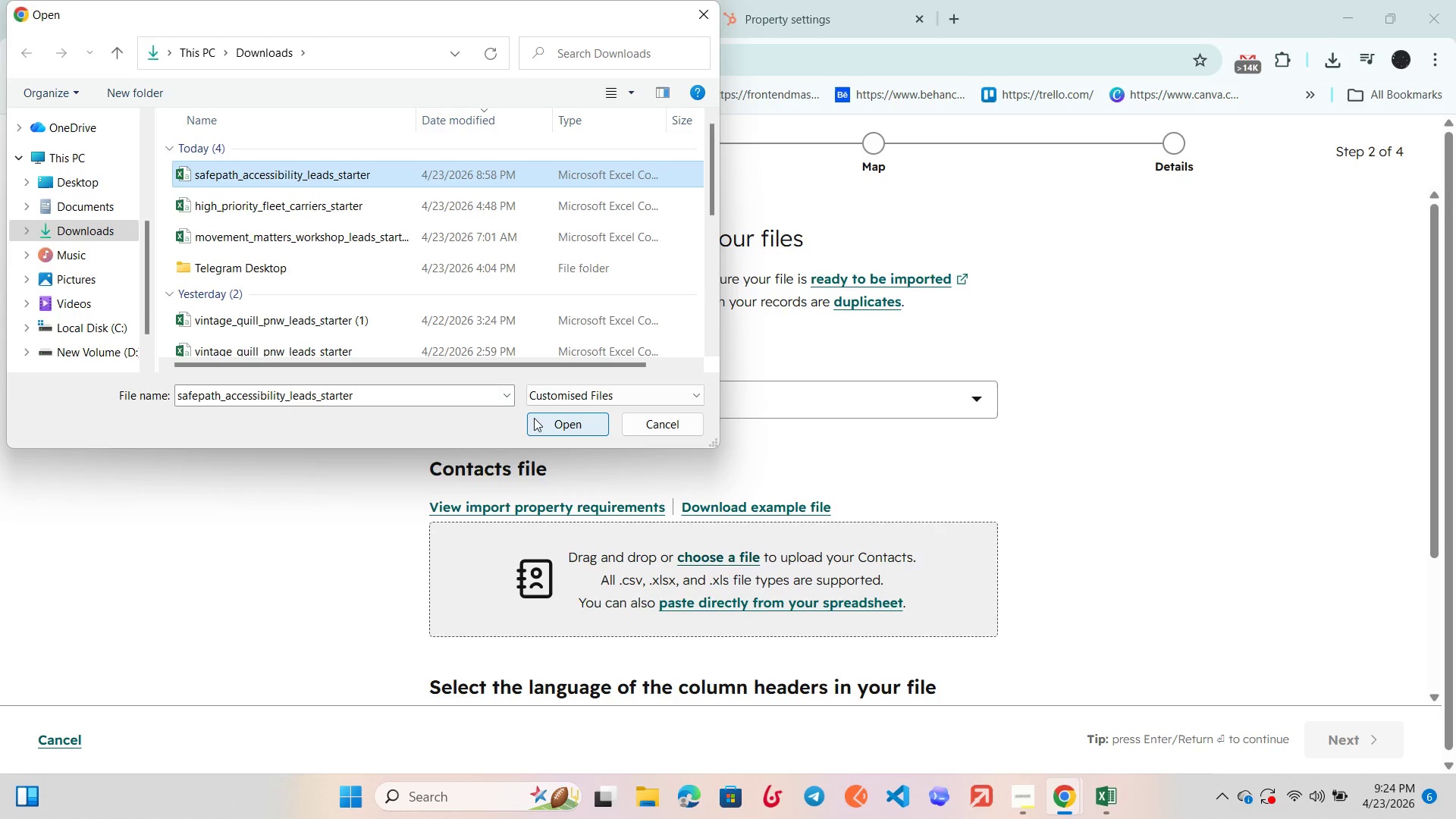 
left_click([537, 419])
 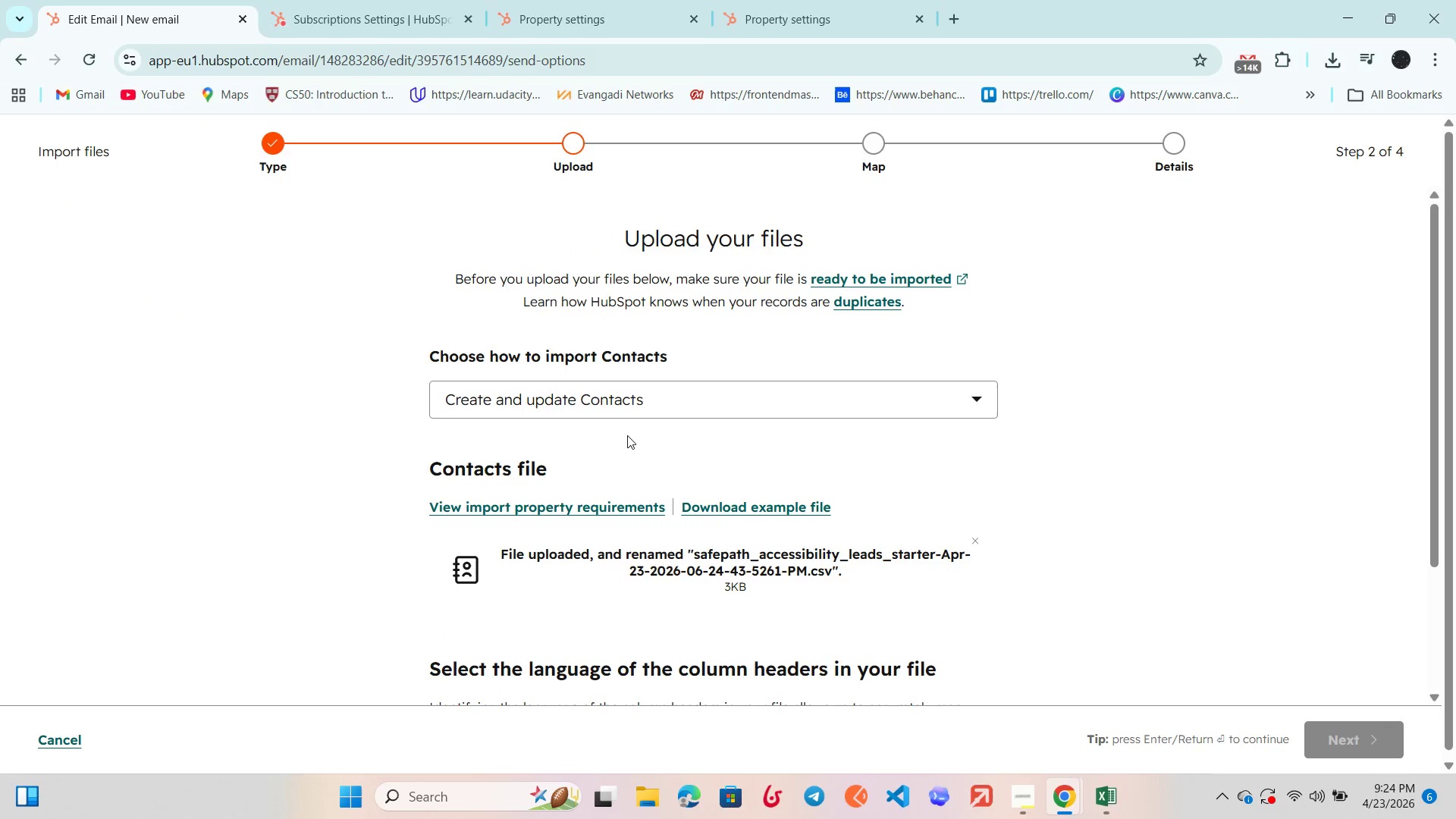 
scroll: coordinate [627, 435], scroll_direction: down, amount: 3.0
 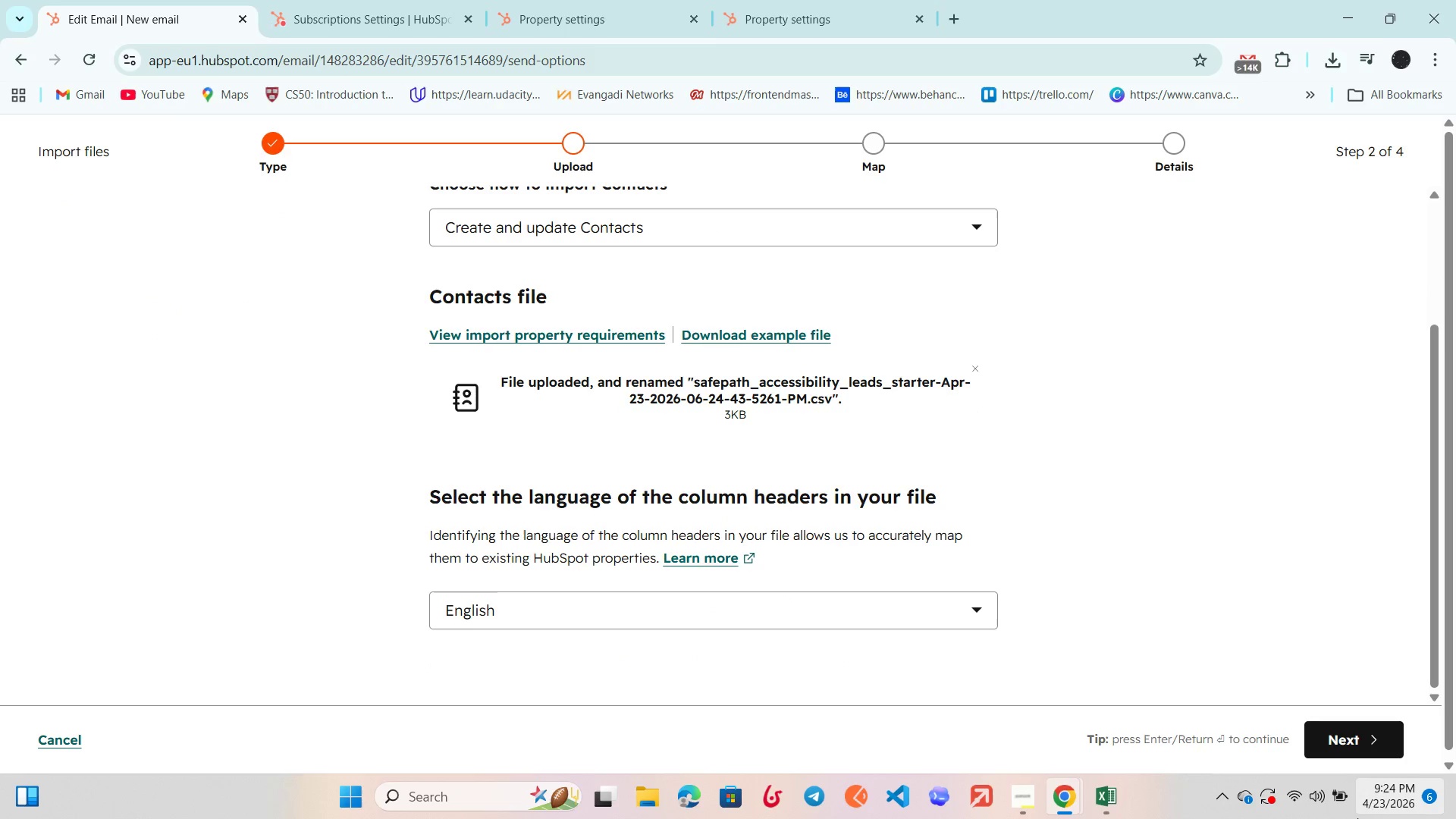 
left_click([1343, 741])
 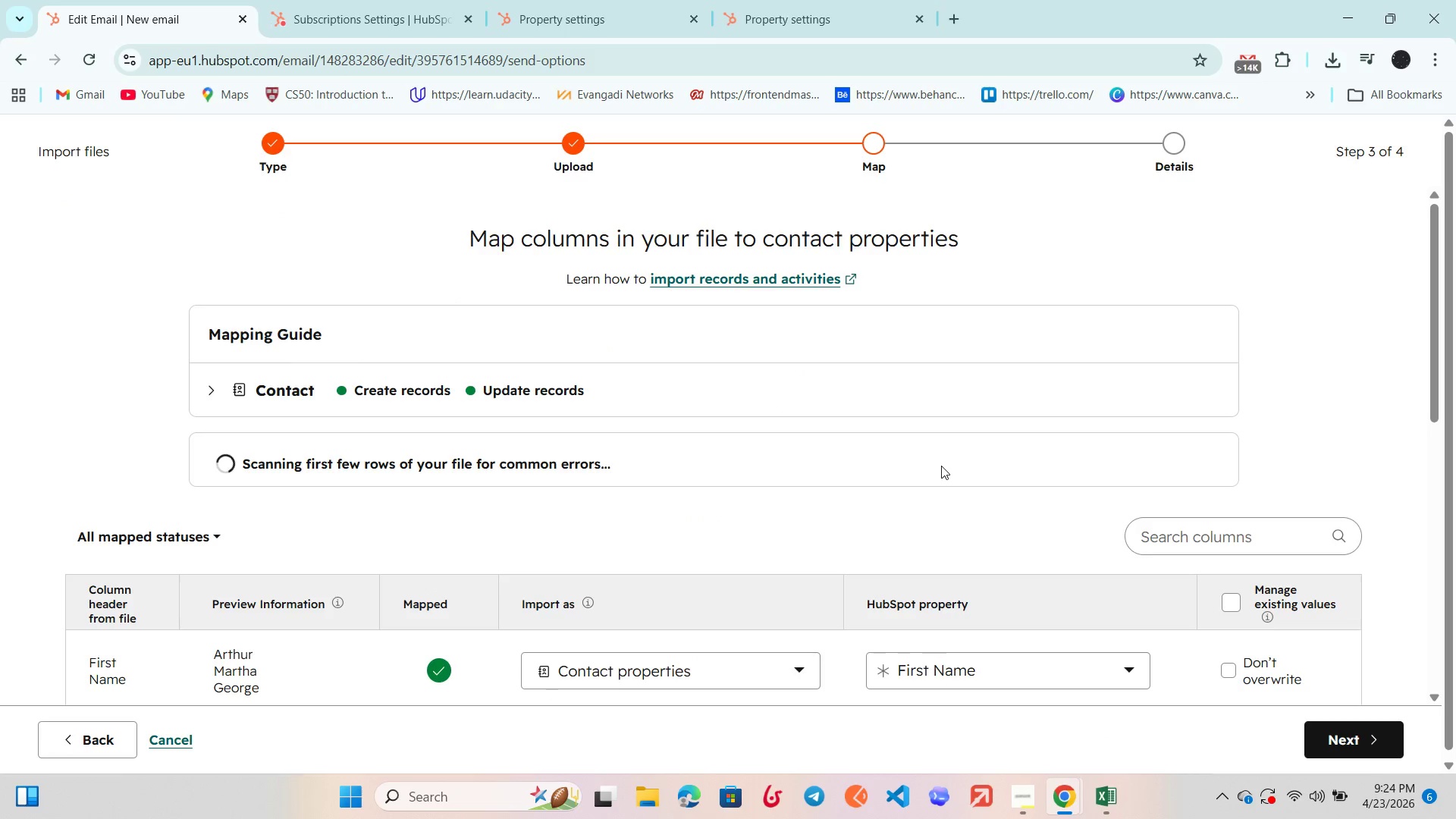 
scroll: coordinate [909, 458], scroll_direction: down, amount: 12.0
 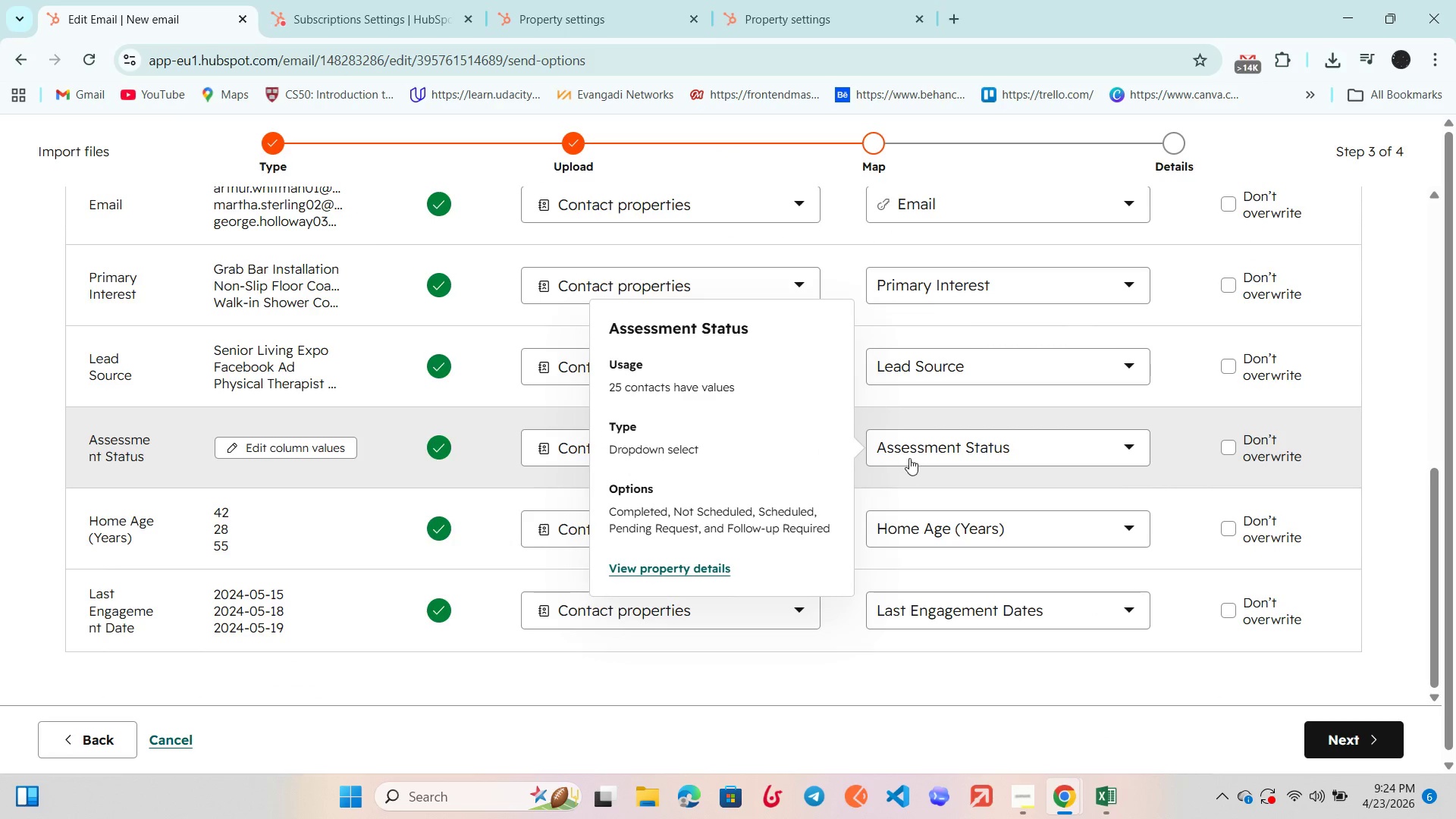 
scroll: coordinate [909, 458], scroll_direction: up, amount: 10.0
 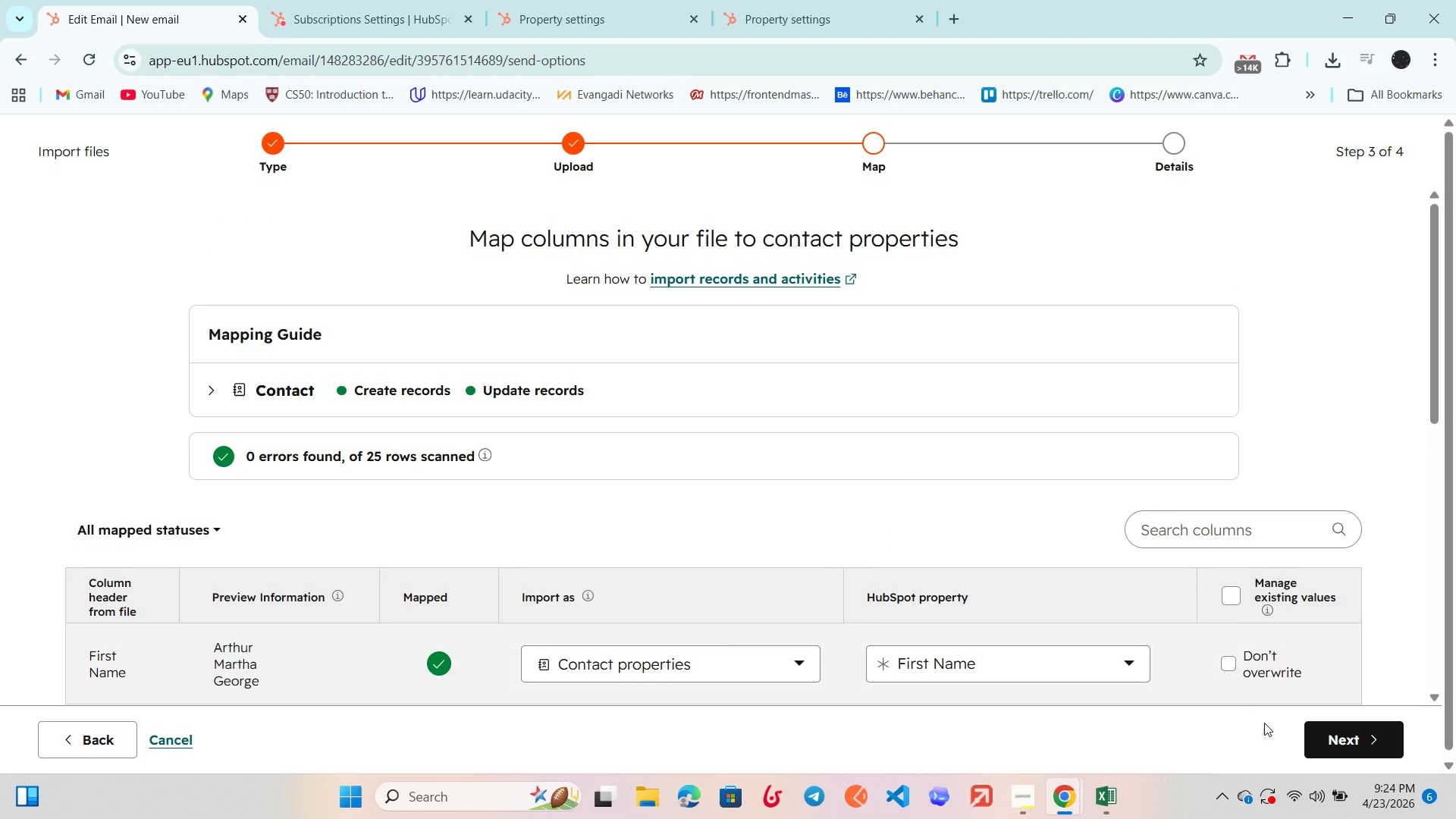 
wait(5.3)
 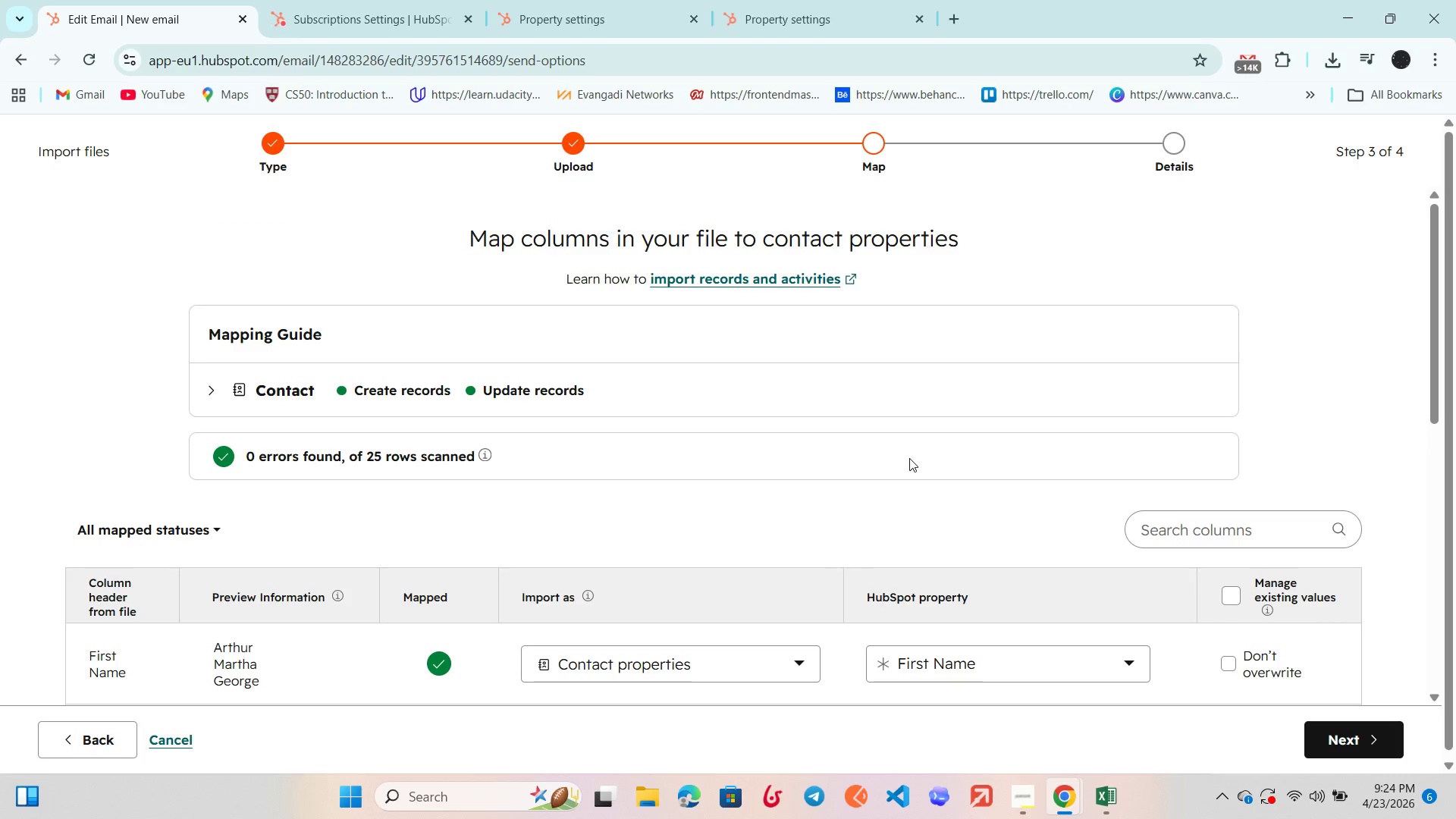 
left_click([1344, 733])
 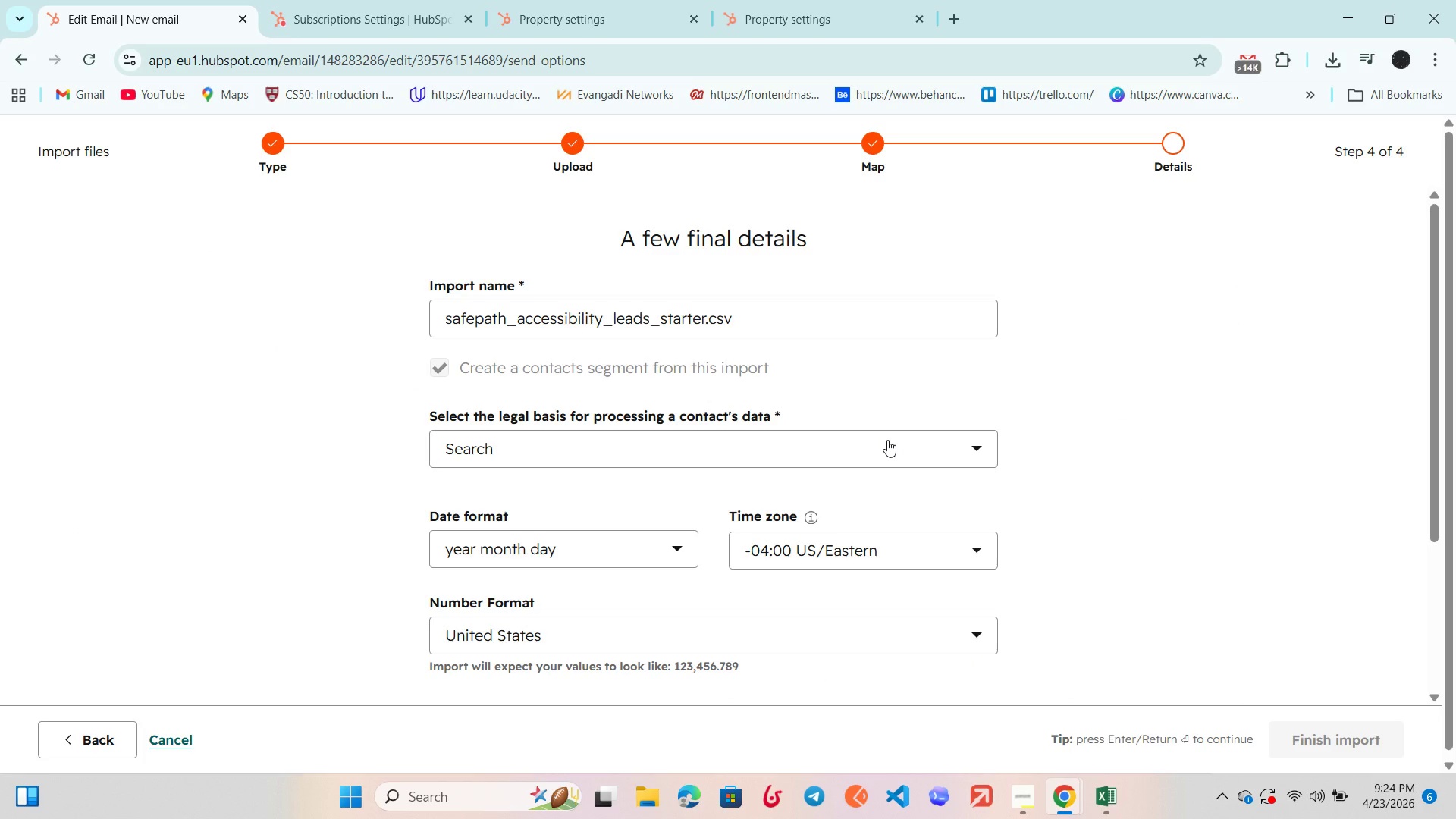 
scroll: coordinate [887, 440], scroll_direction: down, amount: 1.0
 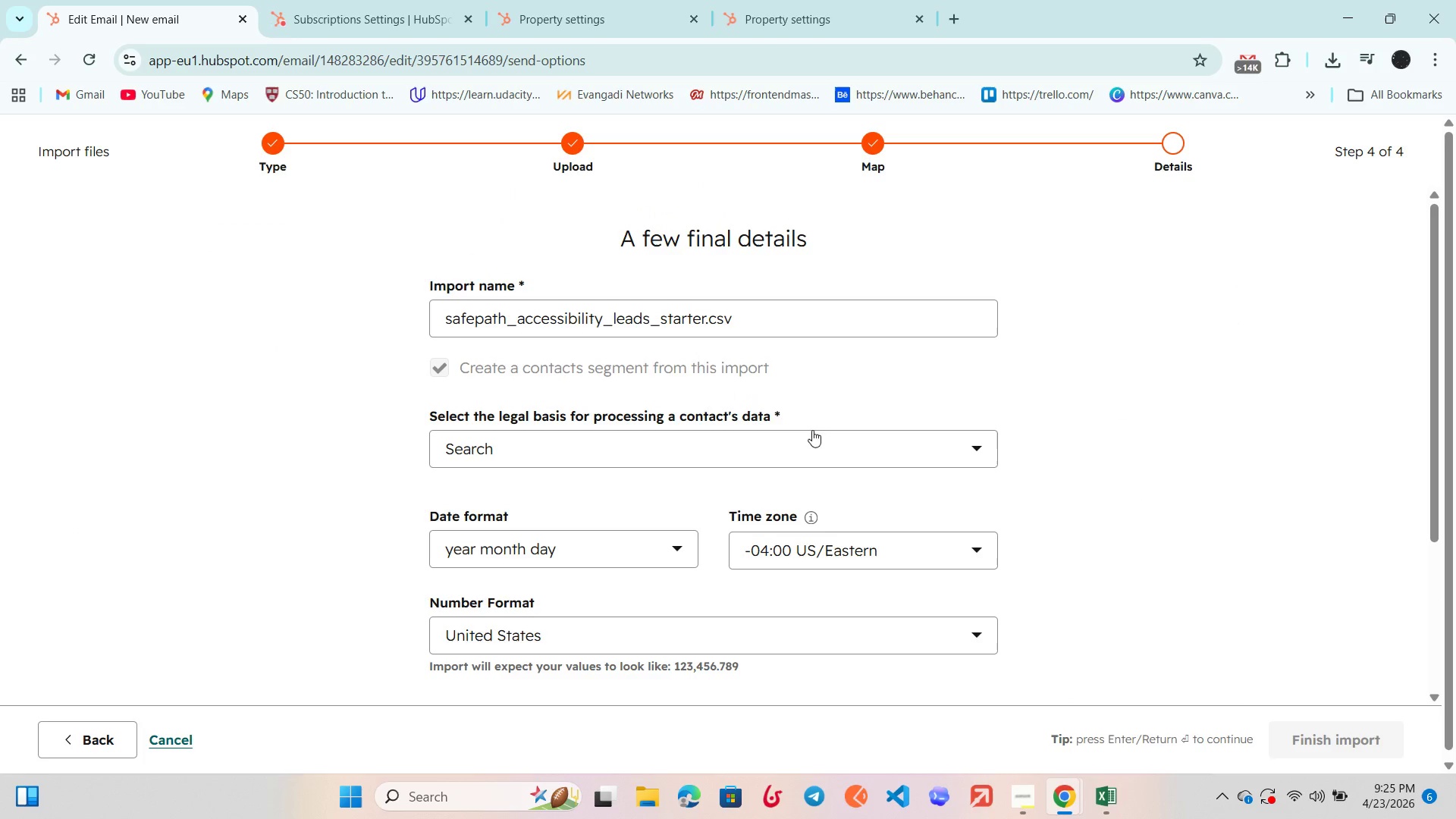 
left_click([812, 438])
 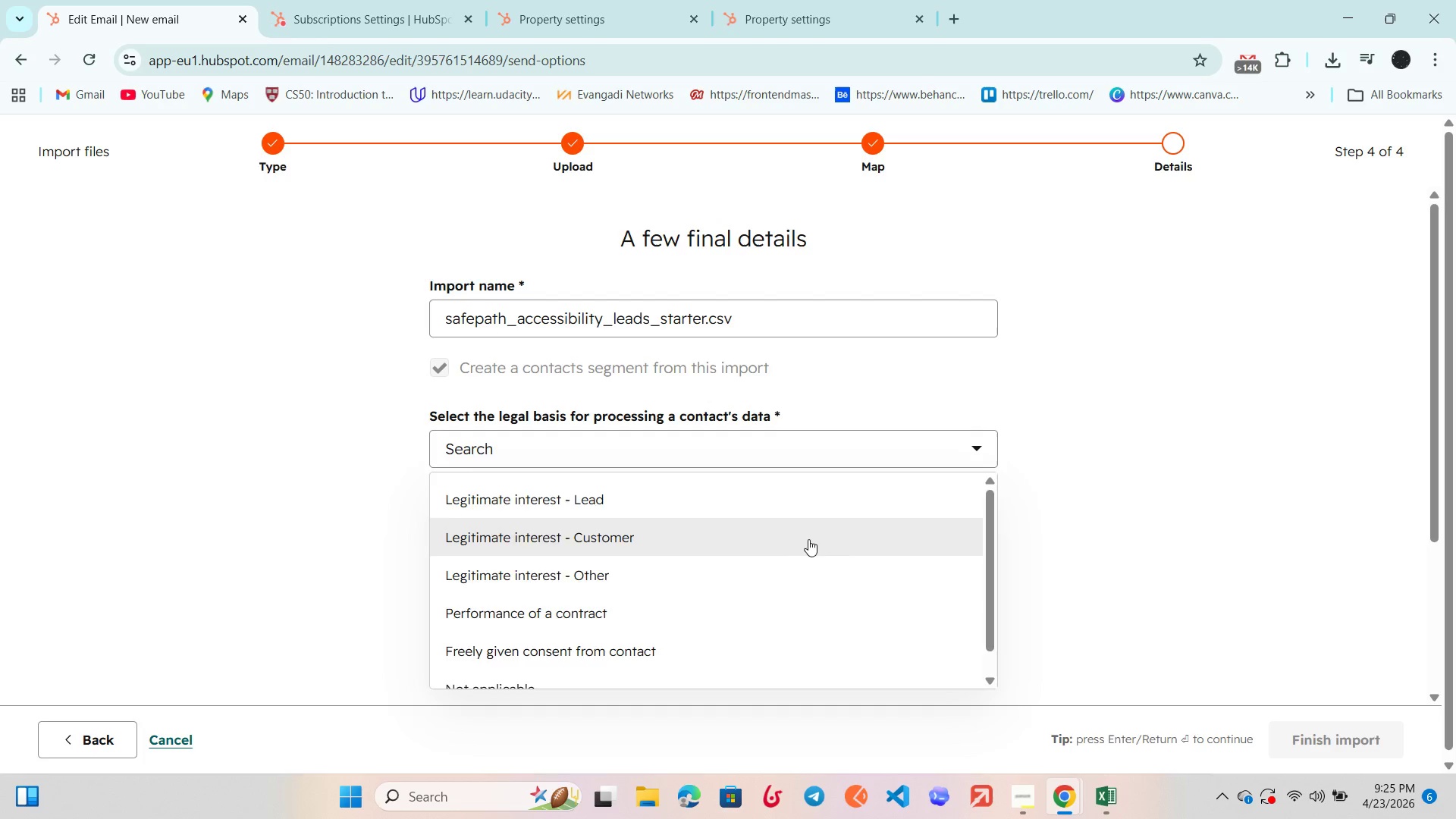 
left_click_drag(start_coordinate=[808, 539], to_coordinate=[813, 539])
 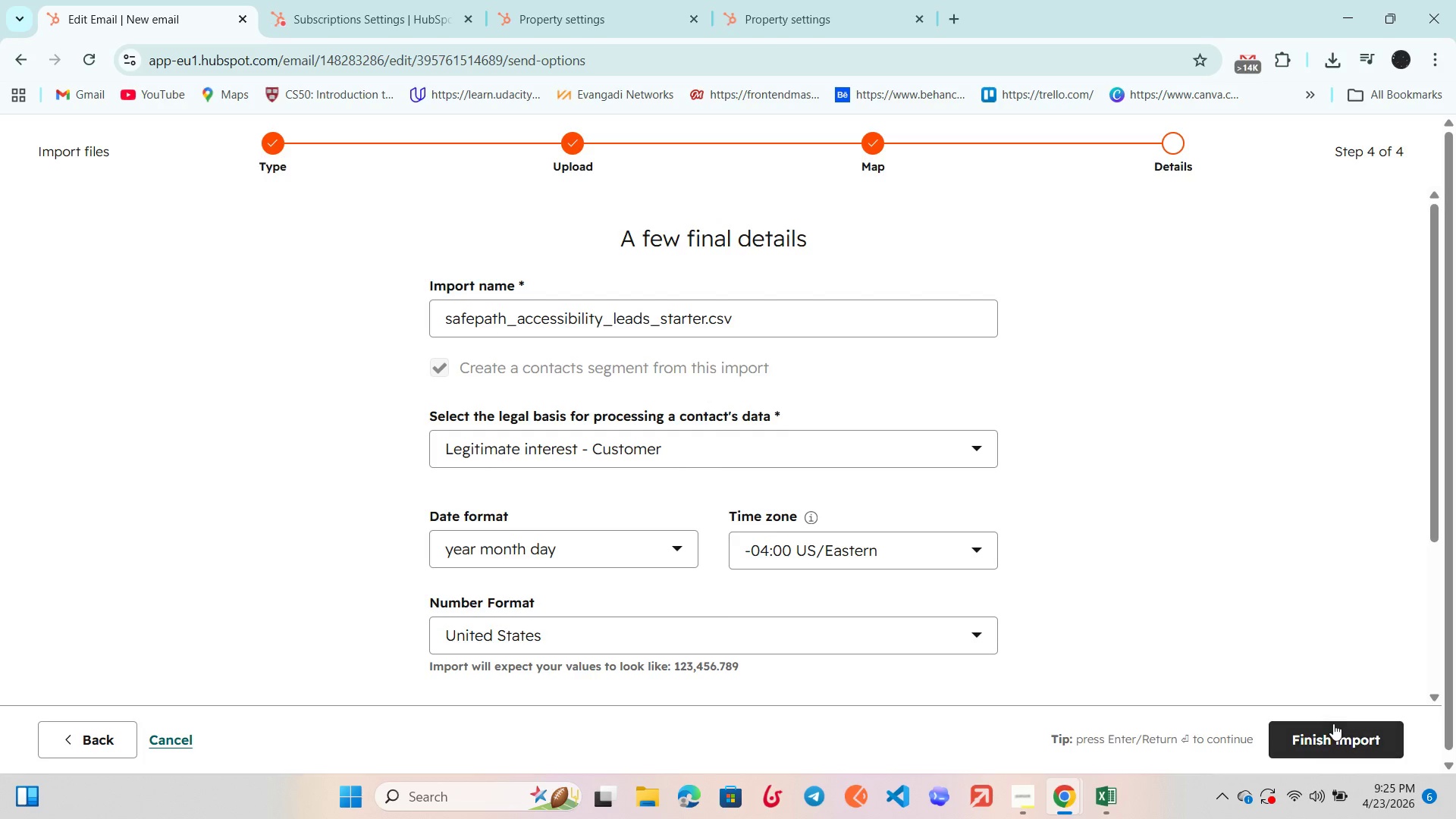 
left_click([1333, 723])
 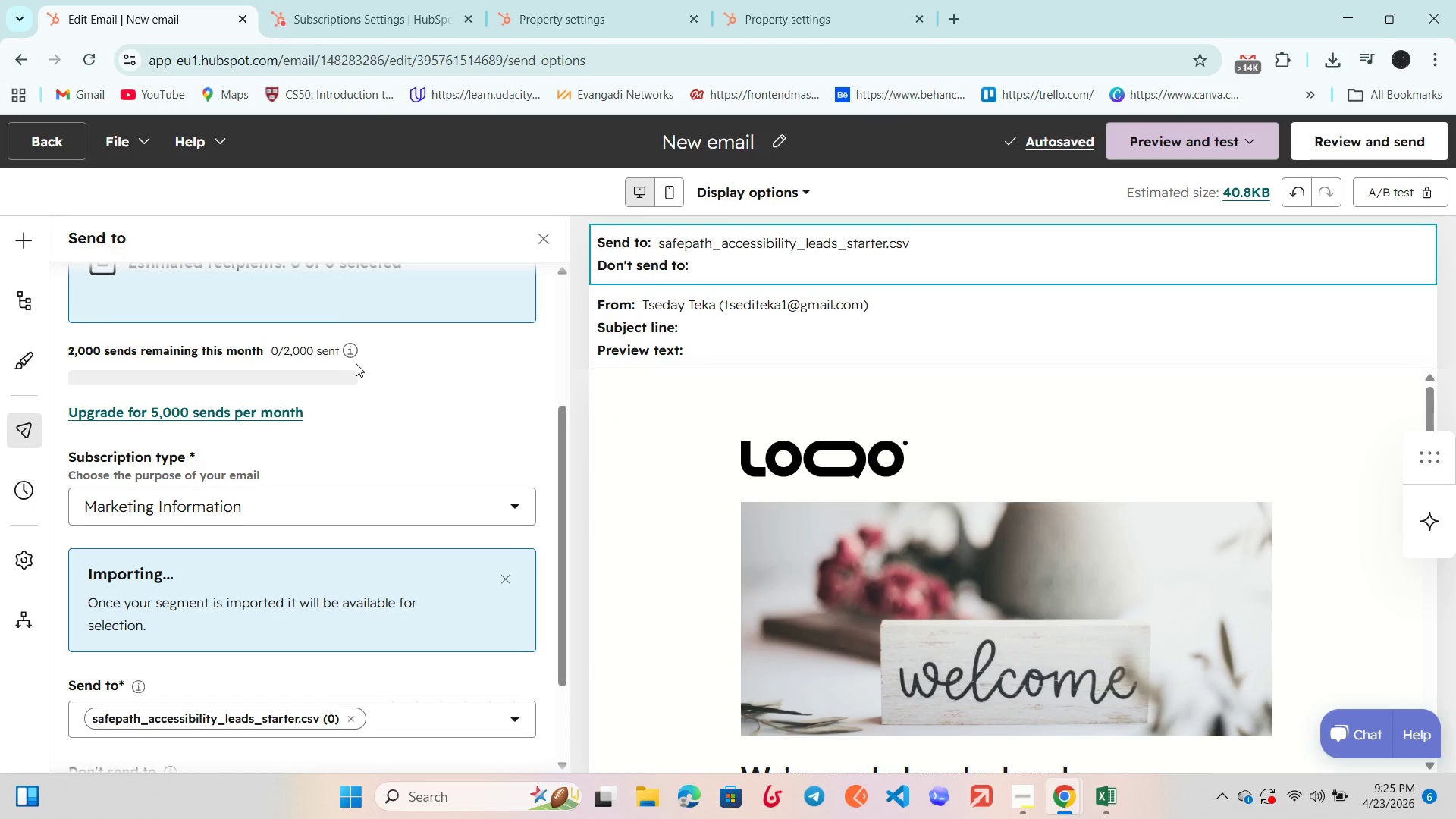 
wait(6.44)
 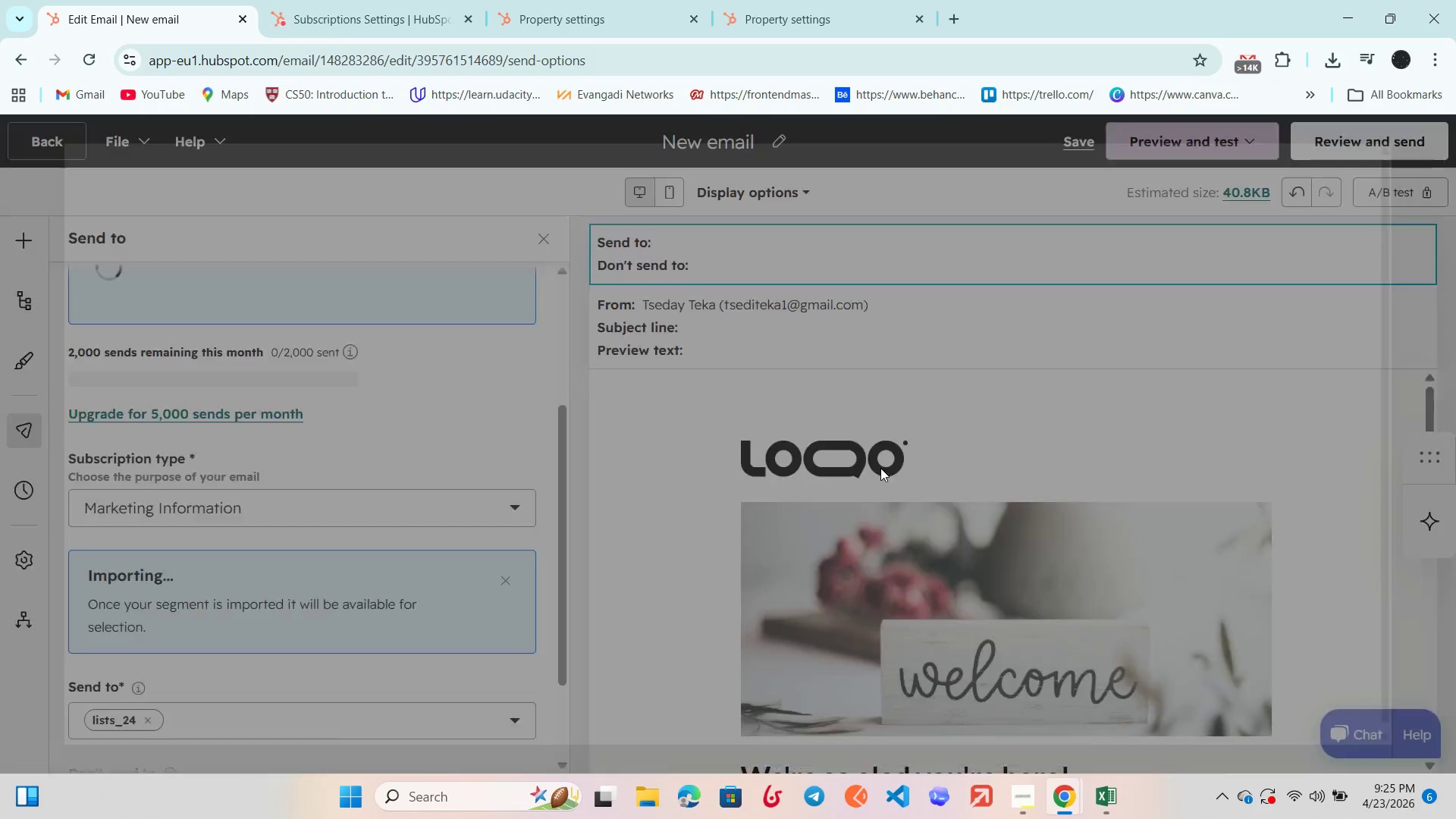 
scroll: coordinate [356, 363], scroll_direction: none, amount: 0.0
 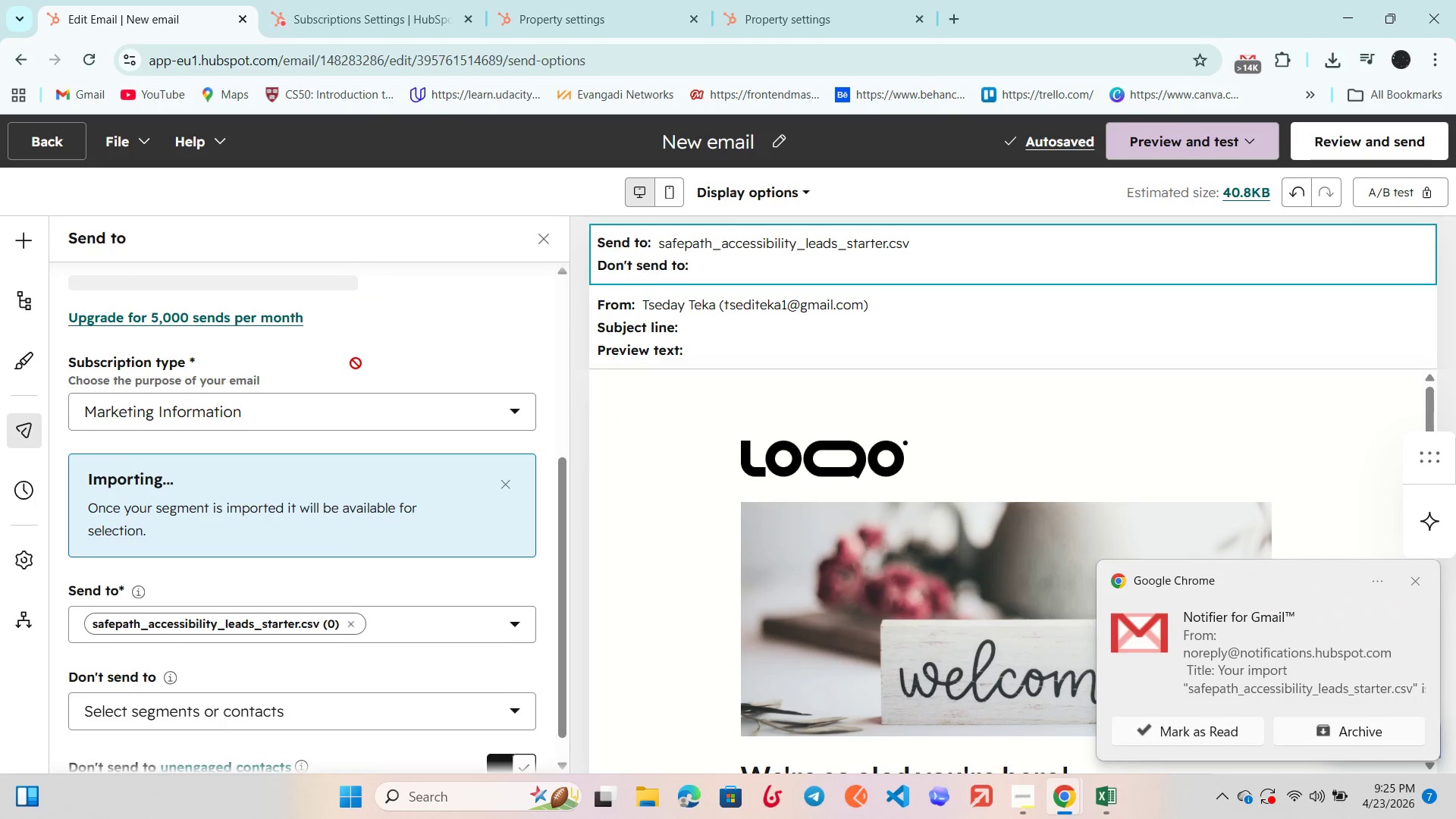 
scroll: coordinate [356, 363], scroll_direction: down, amount: 2.0
 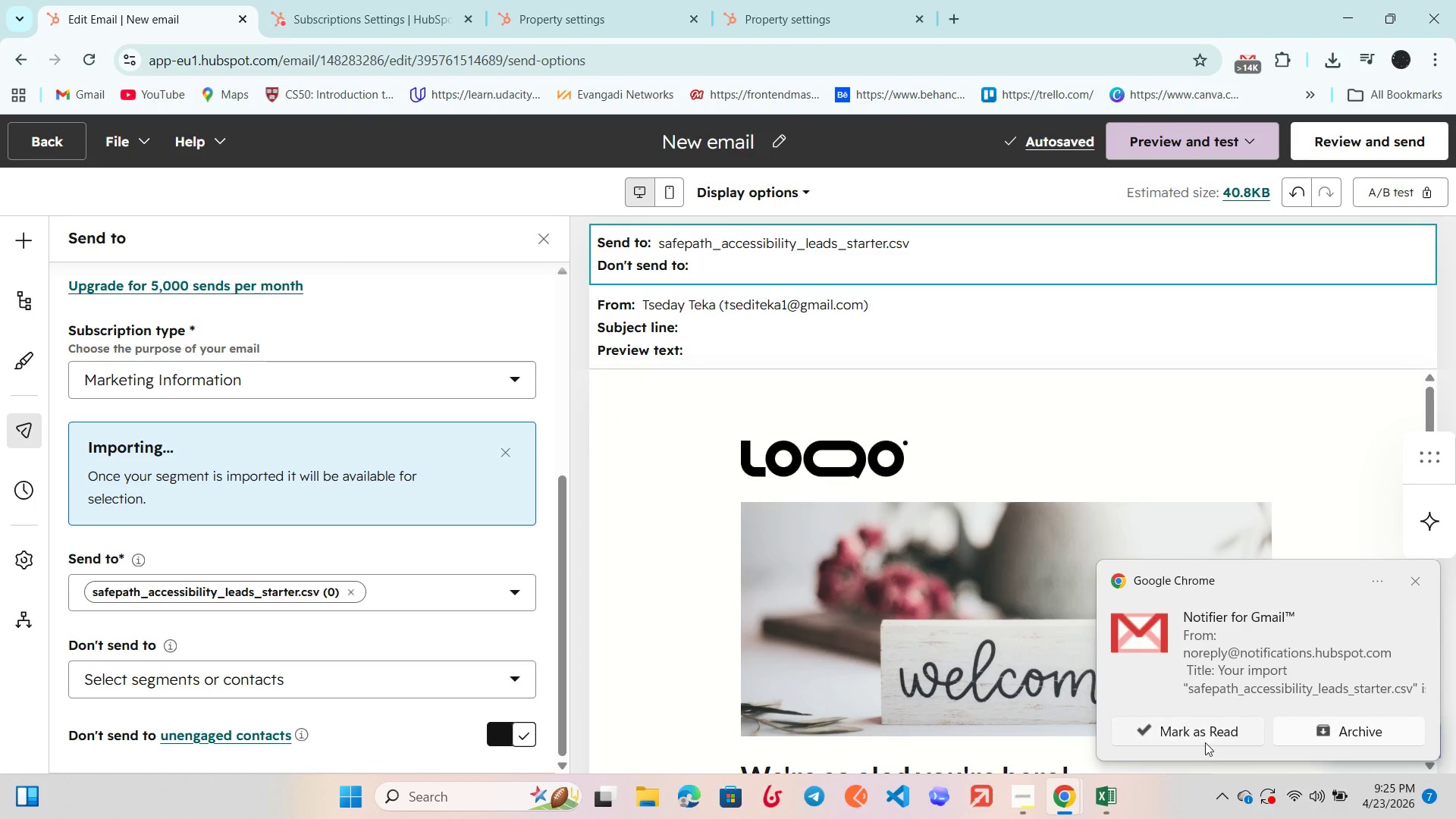 
left_click([1198, 738])
 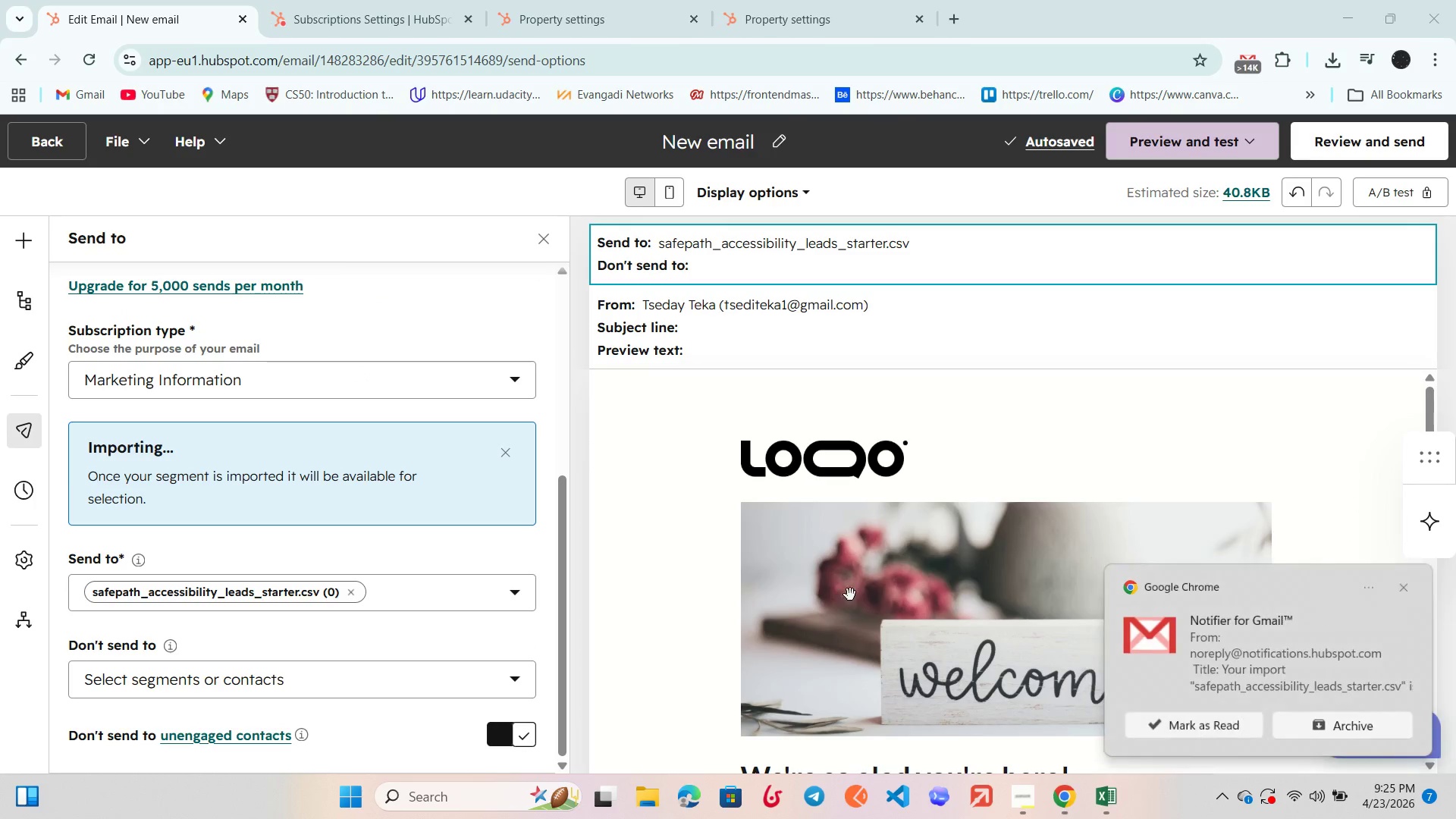 
key(Unknown)
 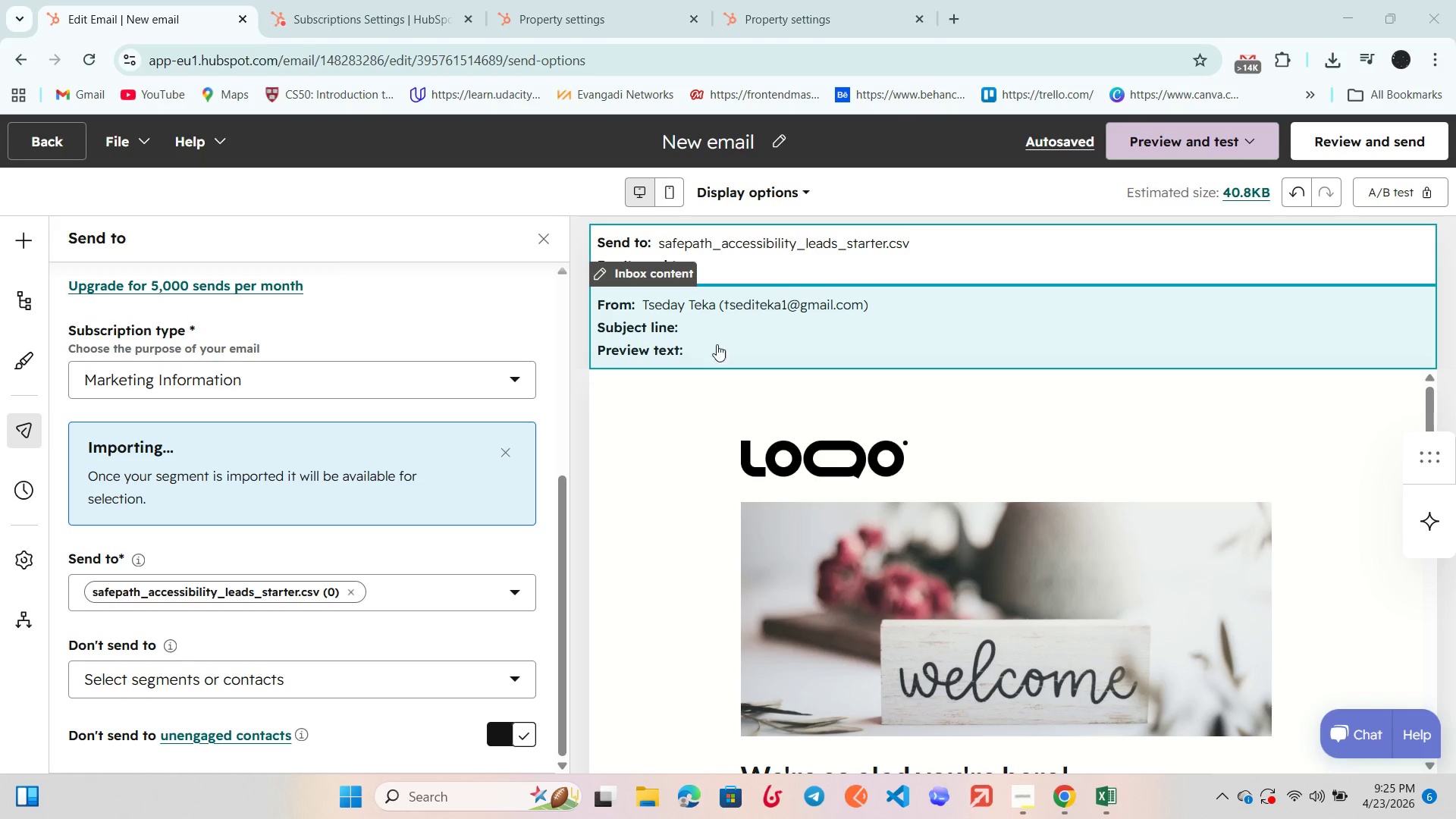 
mouse_move([753, 407])
 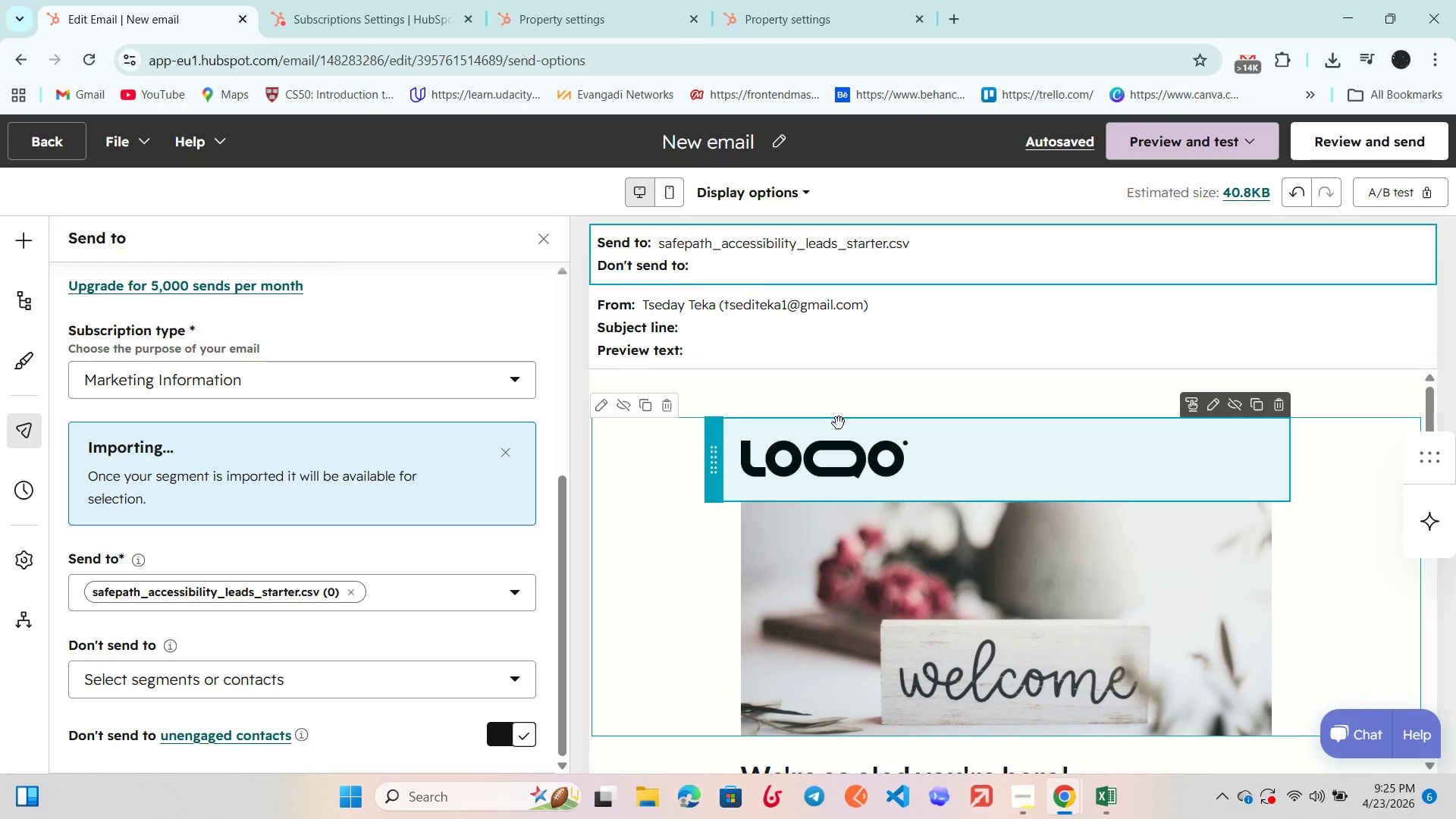 
scroll: coordinate [839, 423], scroll_direction: down, amount: 1.0
 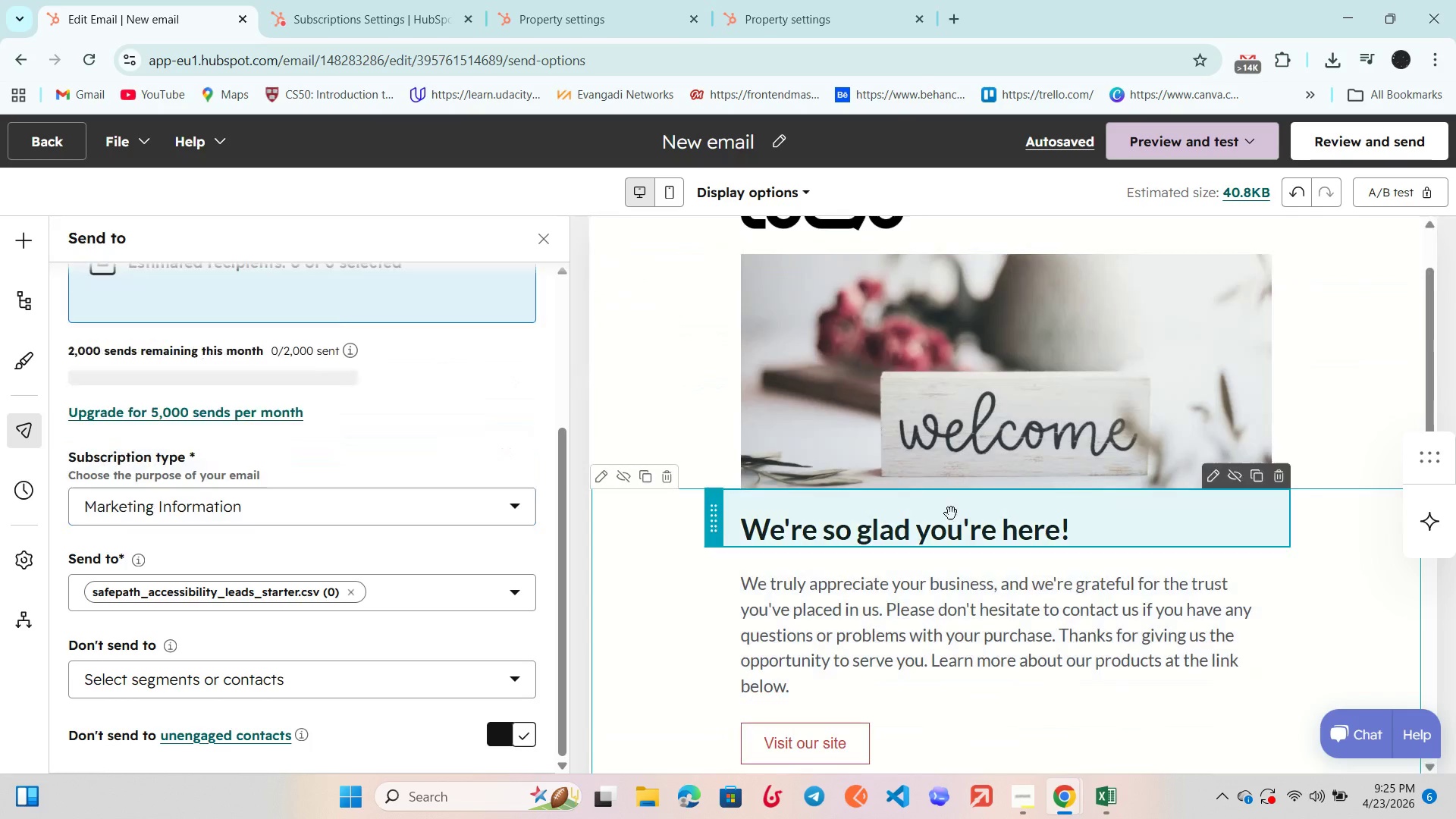 
scroll: coordinate [951, 513], scroll_direction: up, amount: 1.0
 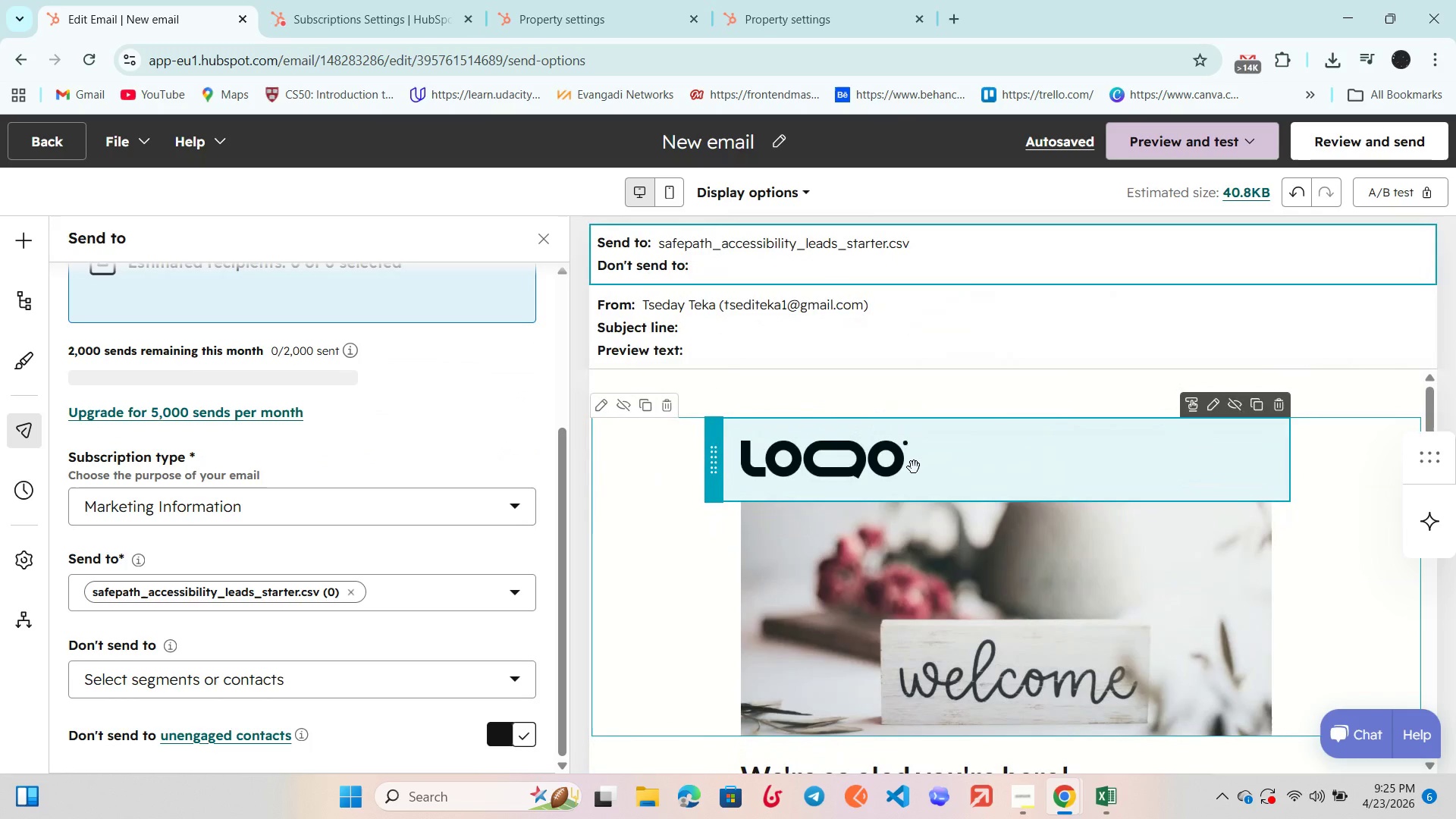 
wait(8.56)
 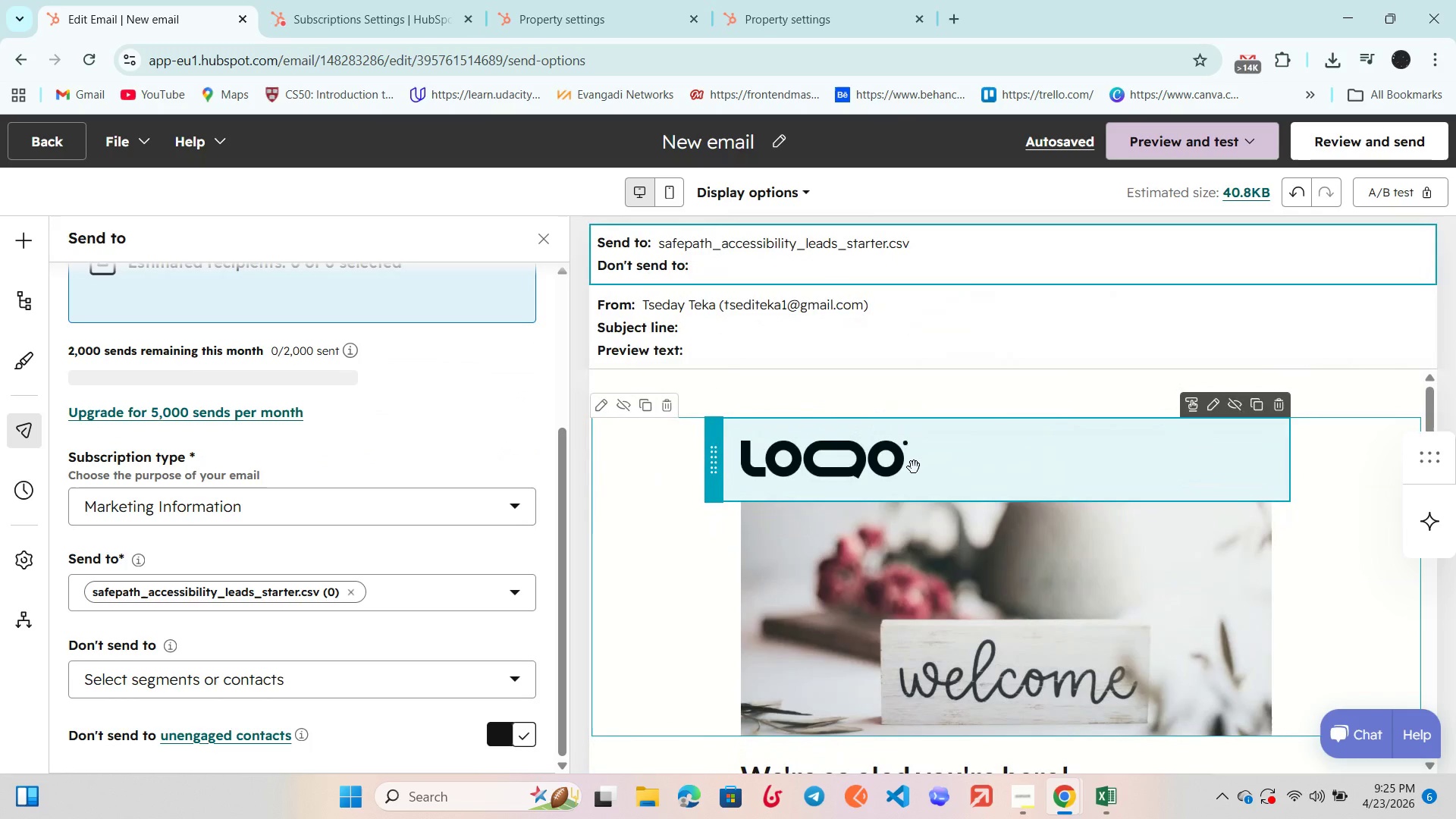 
left_click([818, 309])
 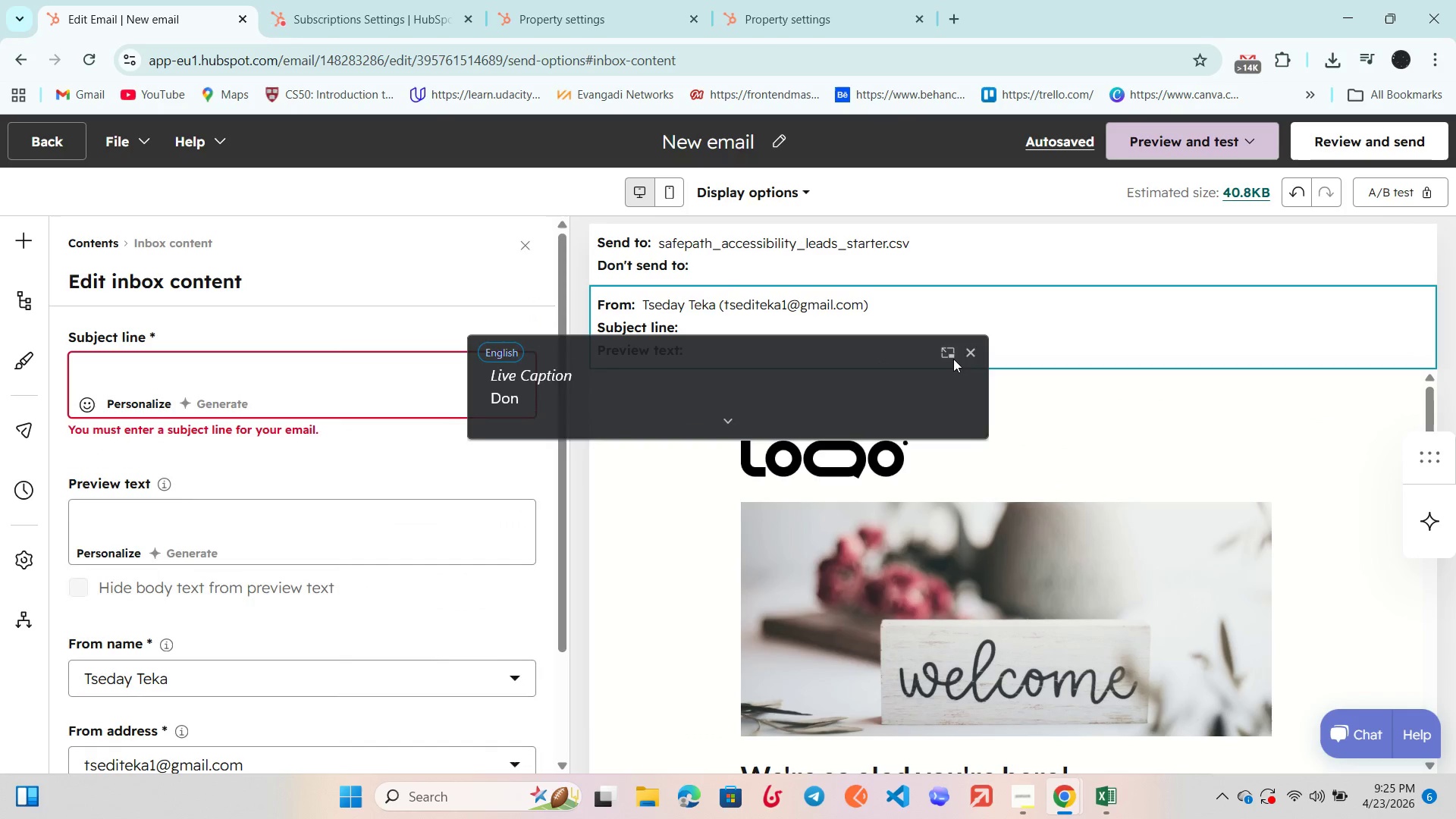 
left_click_drag(start_coordinate=[965, 350], to_coordinate=[963, 357])
 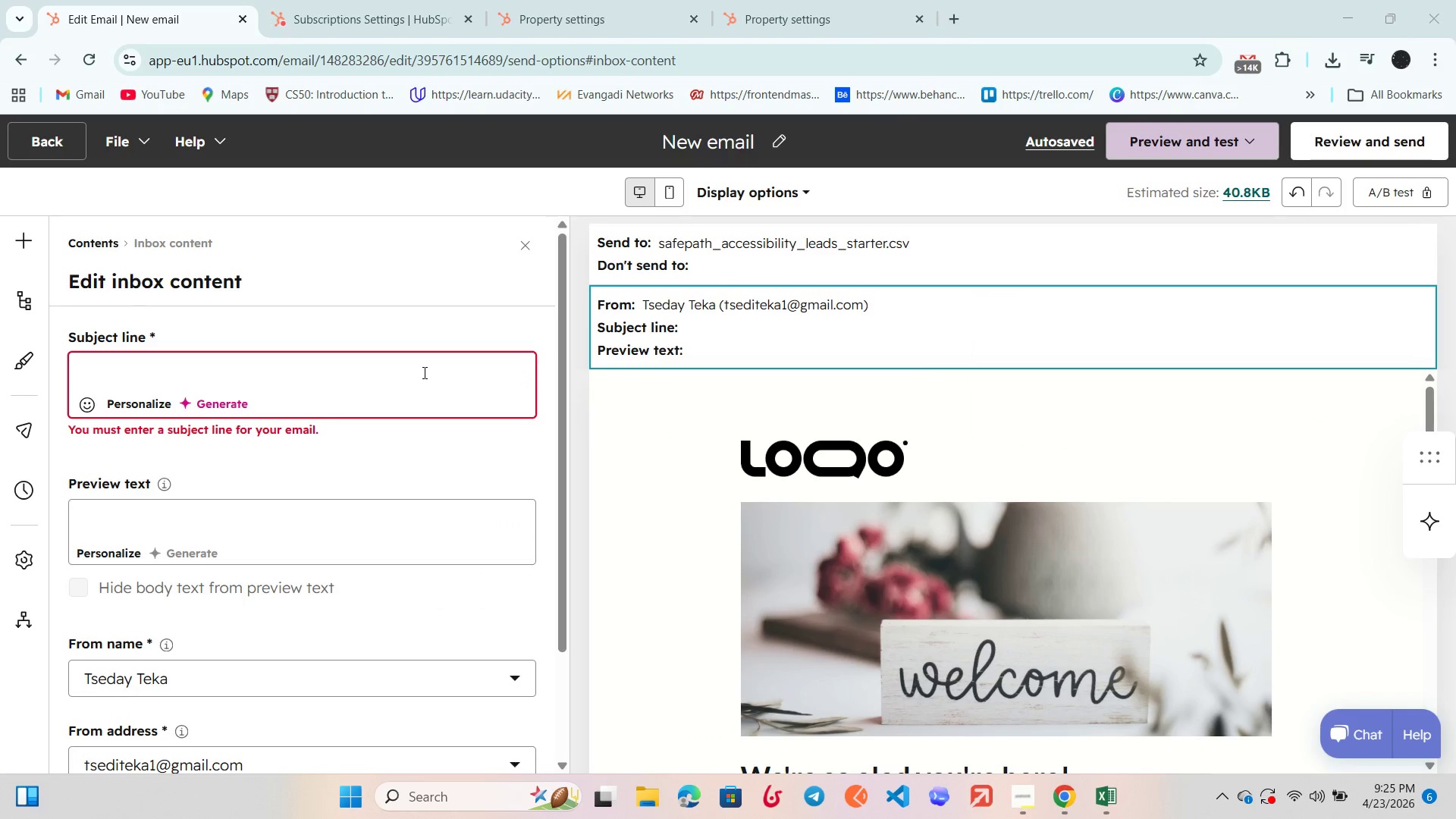 
left_click([423, 372])
 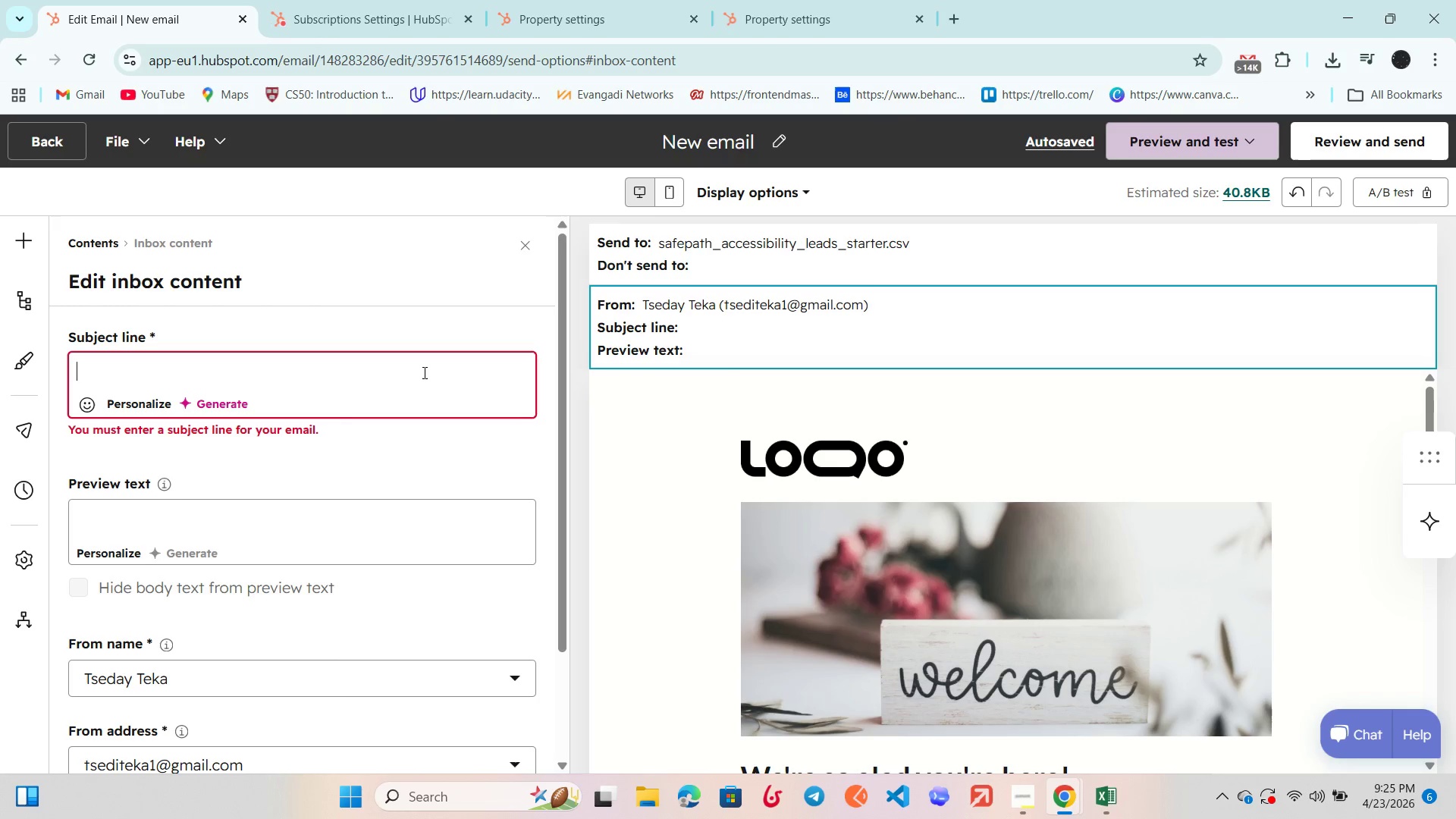 
type(Bathroom Safety Digest - April Edition)
 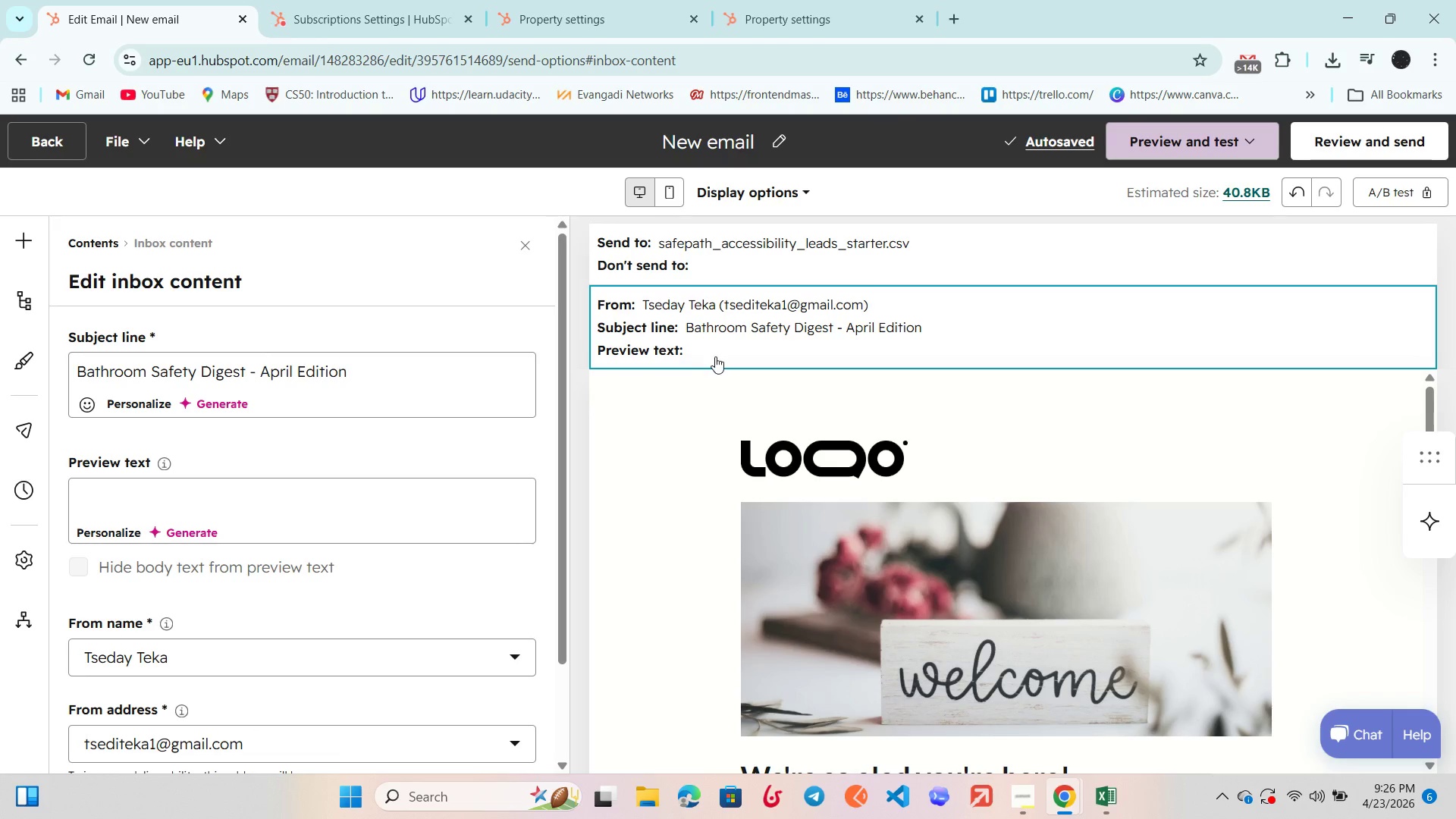 
wait(6.88)
 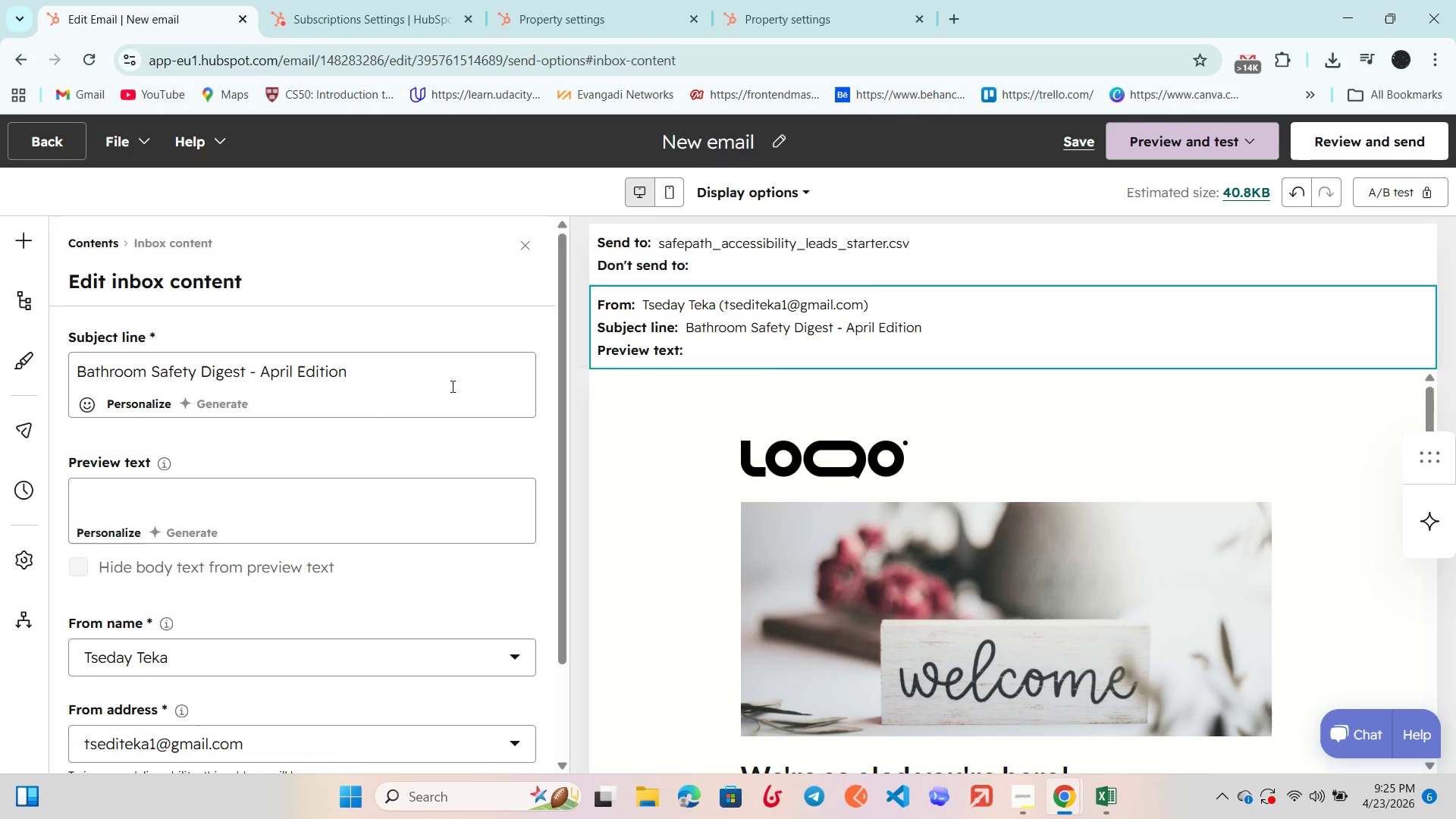 
left_click([588, 430])
 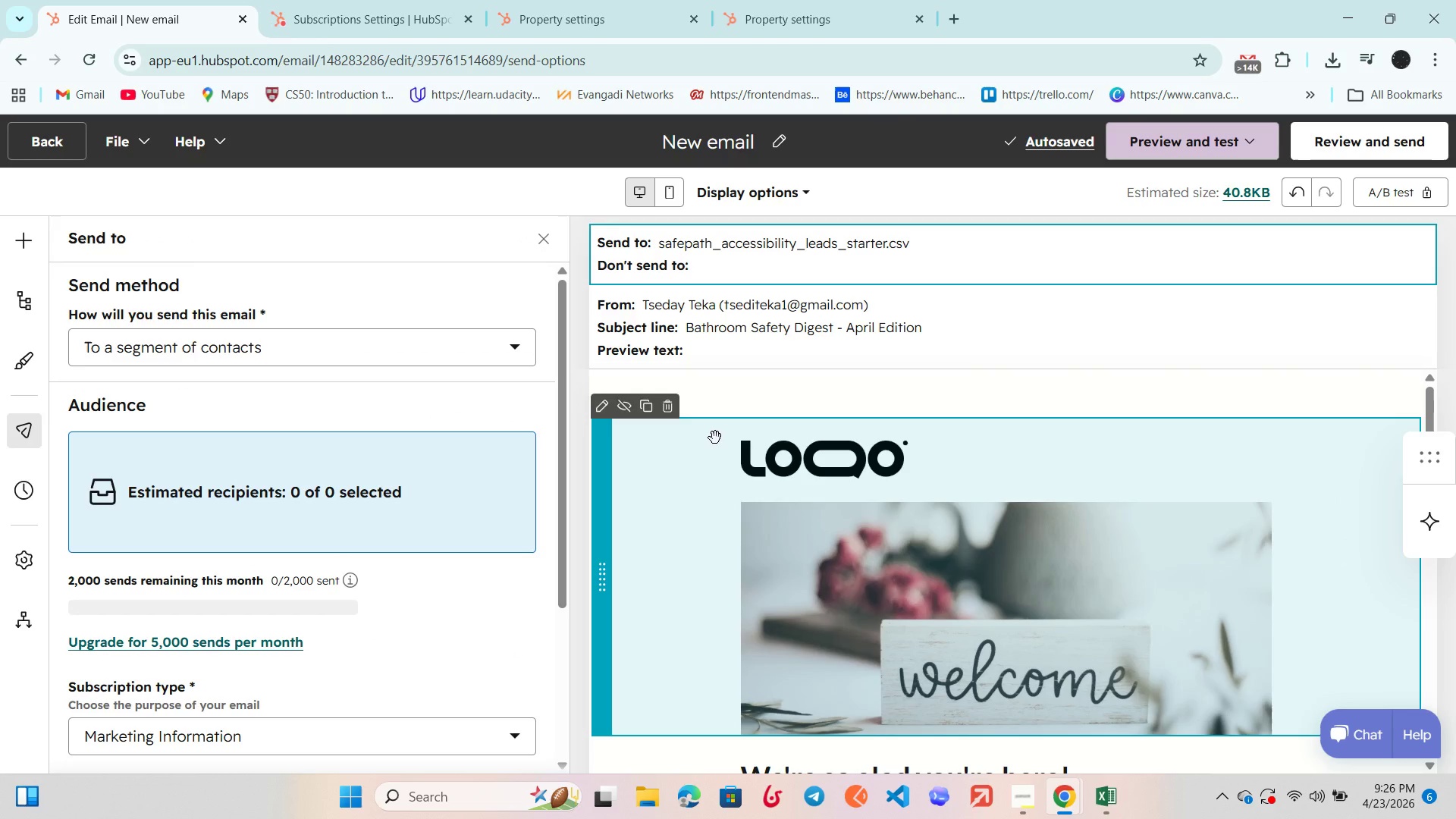 
left_click([715, 438])
 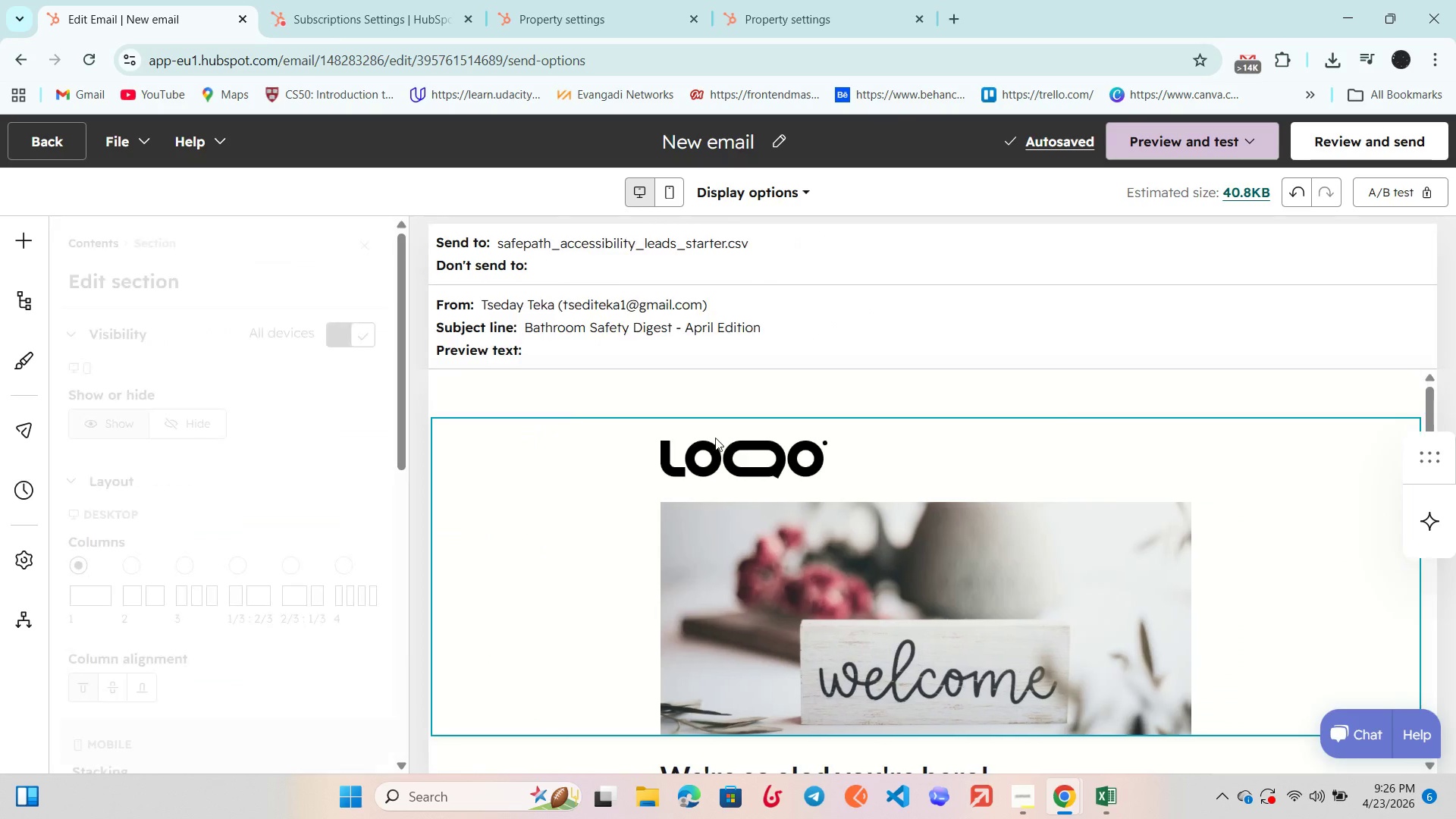 
scroll: coordinate [715, 438], scroll_direction: none, amount: 0.0
 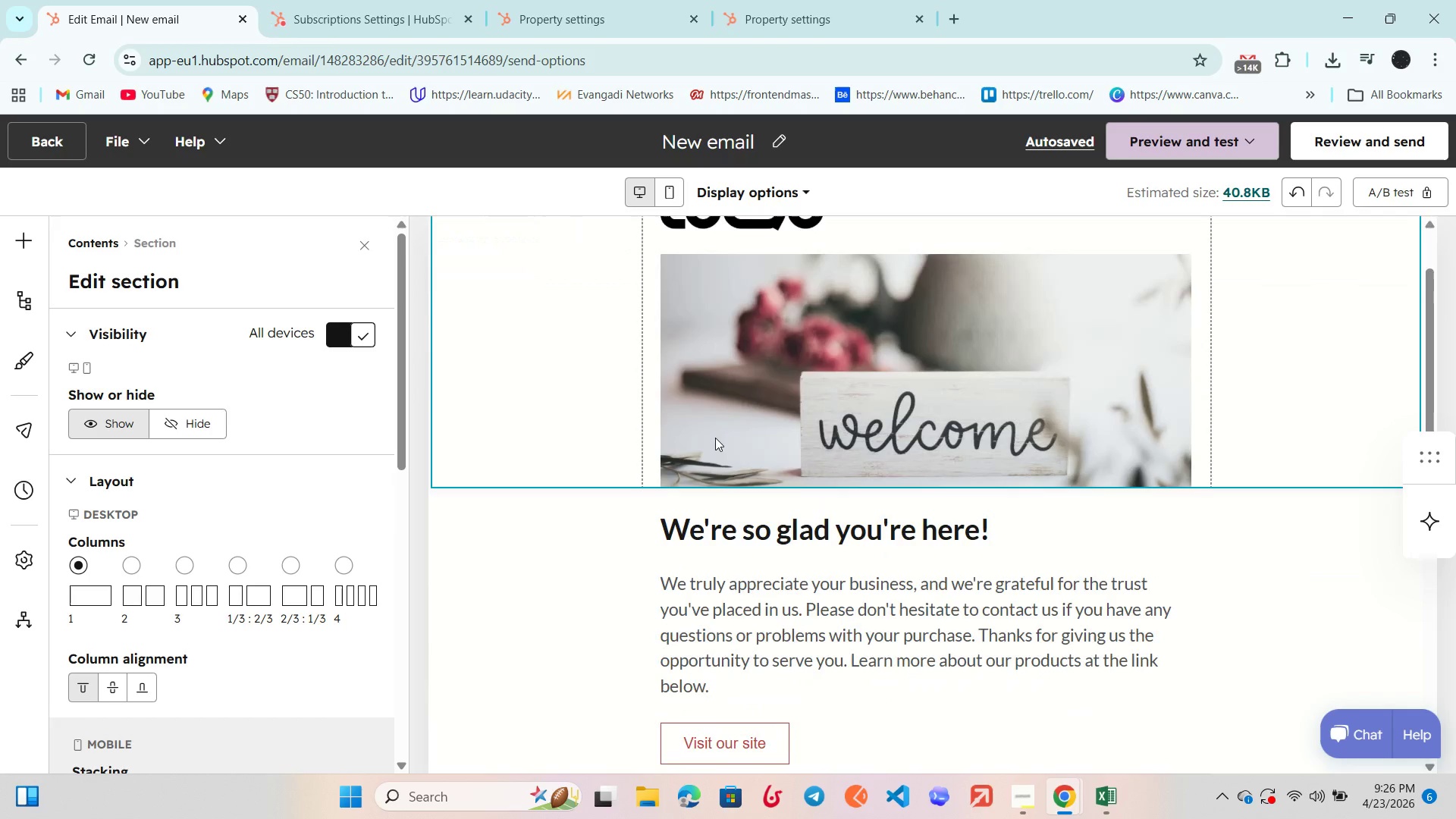 
scroll: coordinate [720, 436], scroll_direction: up, amount: 2.0
 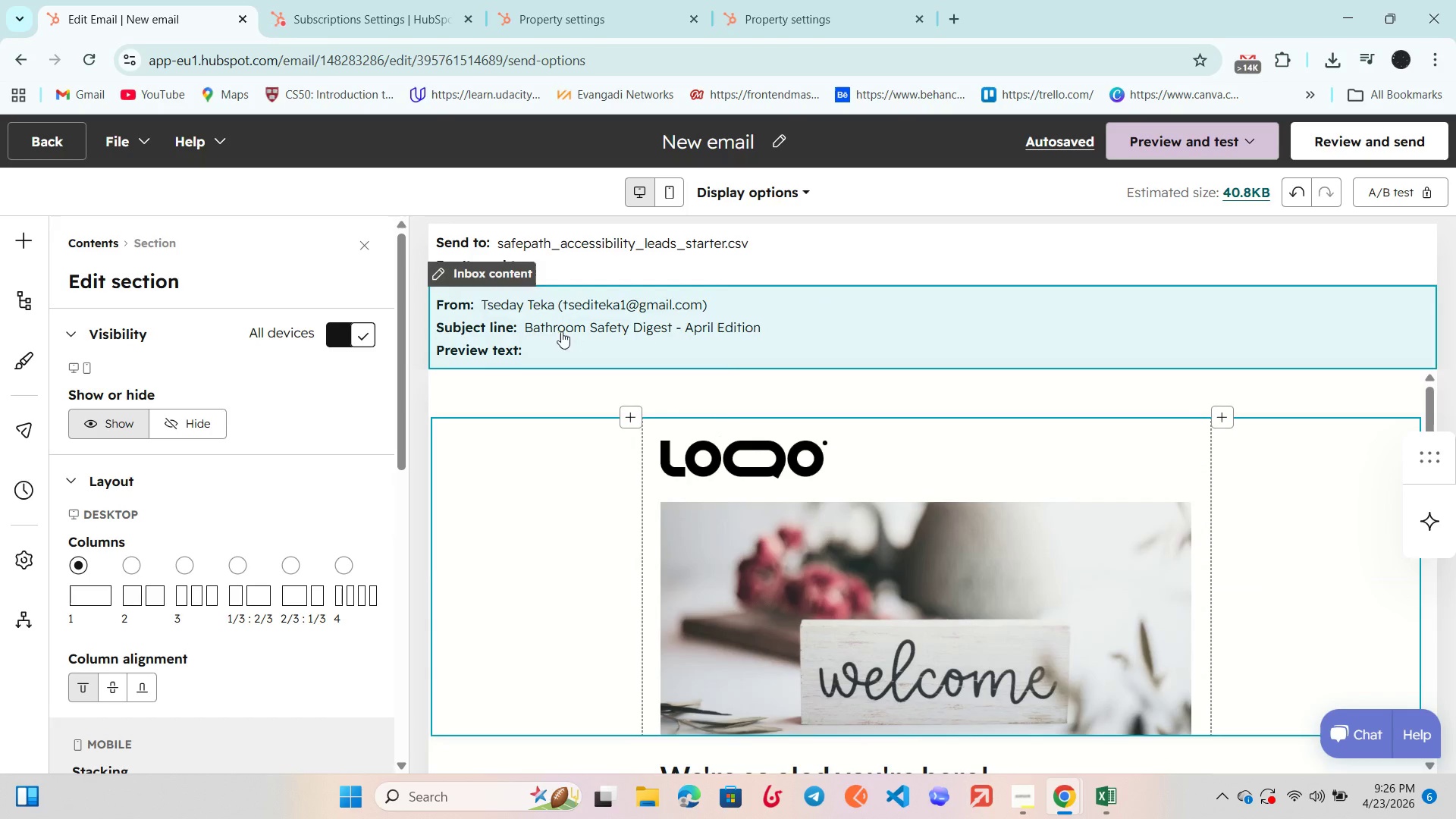 
left_click([566, 328])
 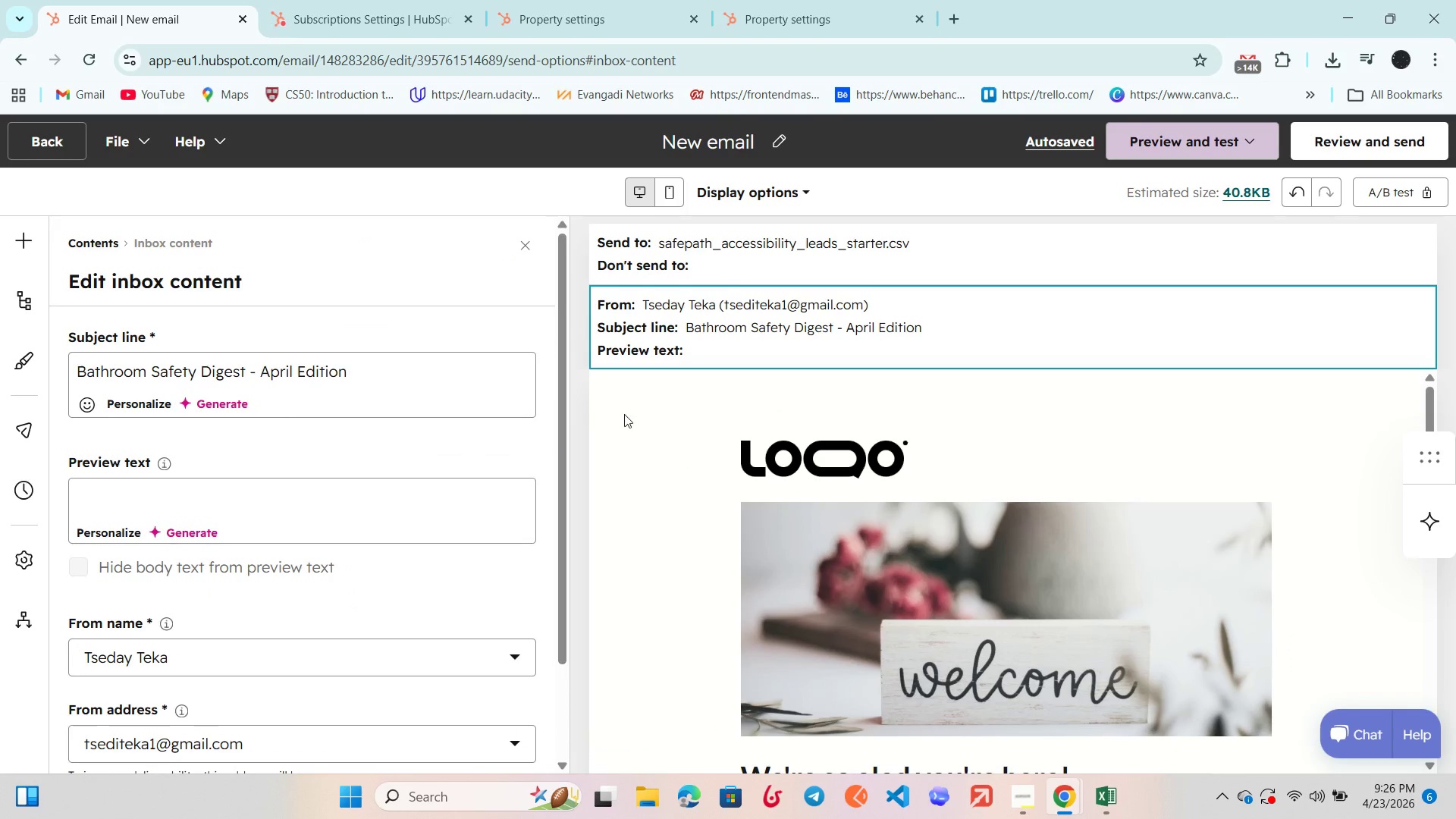 
left_click([633, 426])
 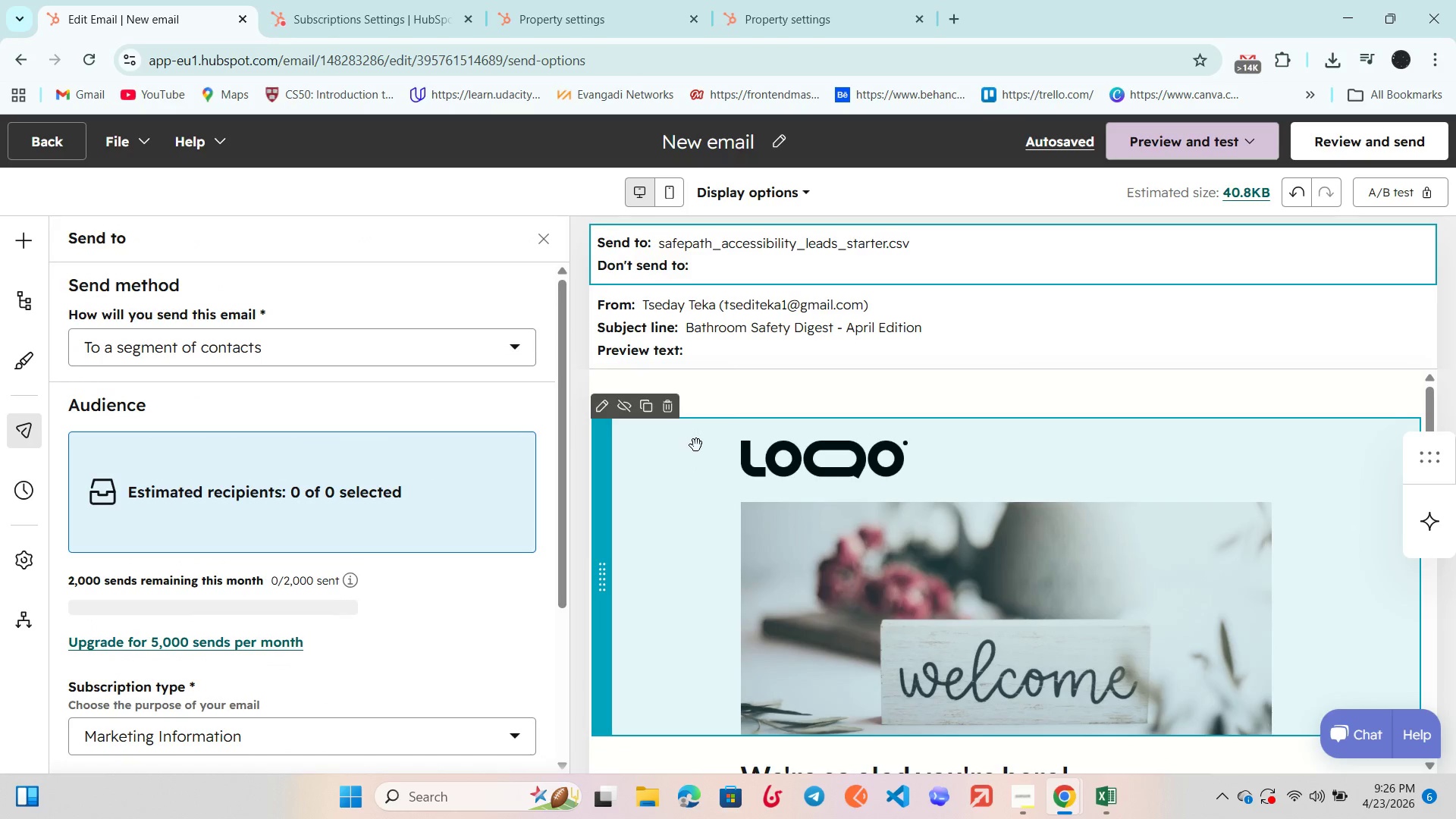 
scroll: coordinate [696, 473], scroll_direction: down, amount: 1.0
 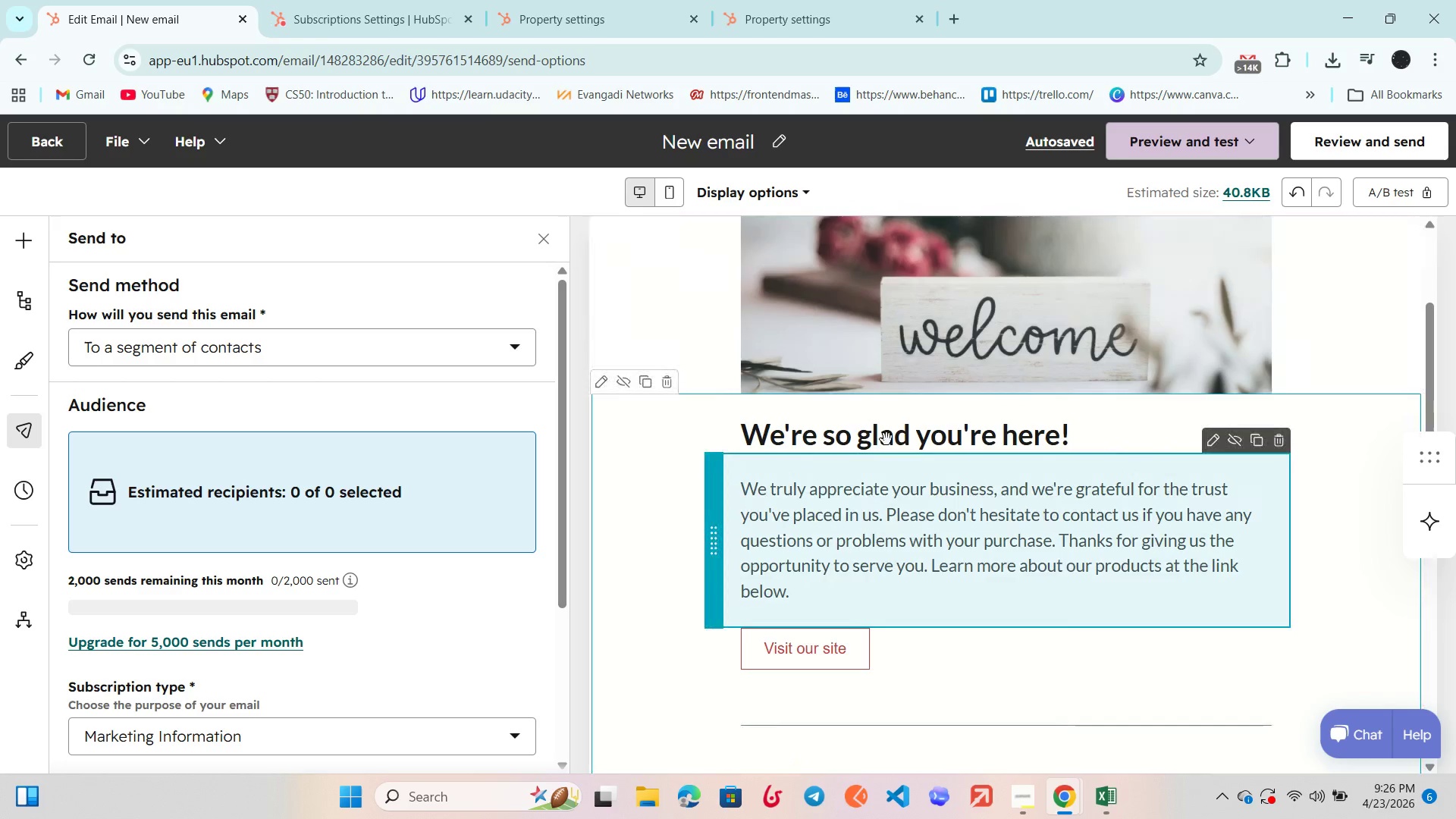 
left_click([896, 433])
 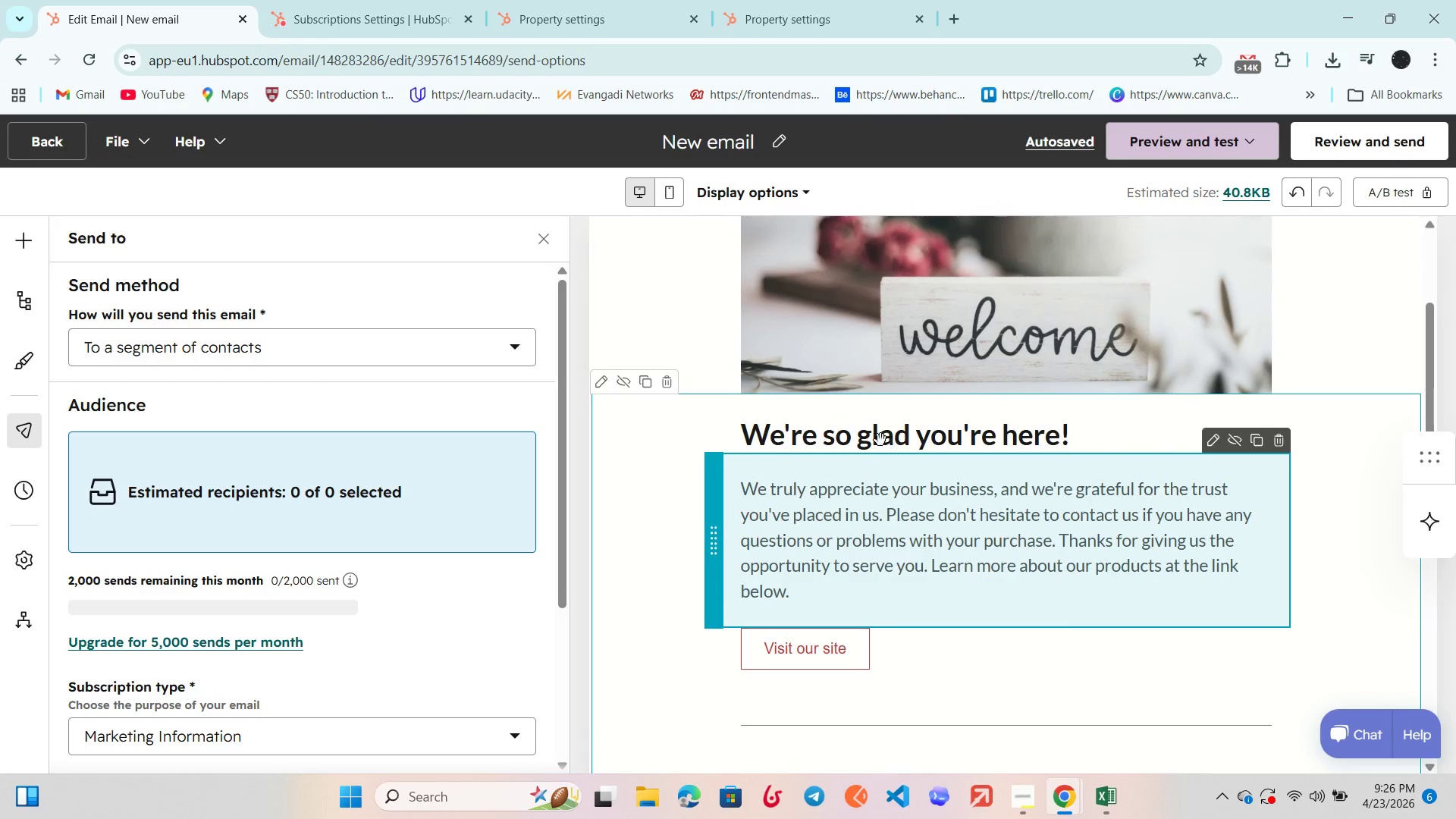 
left_click([880, 440])
 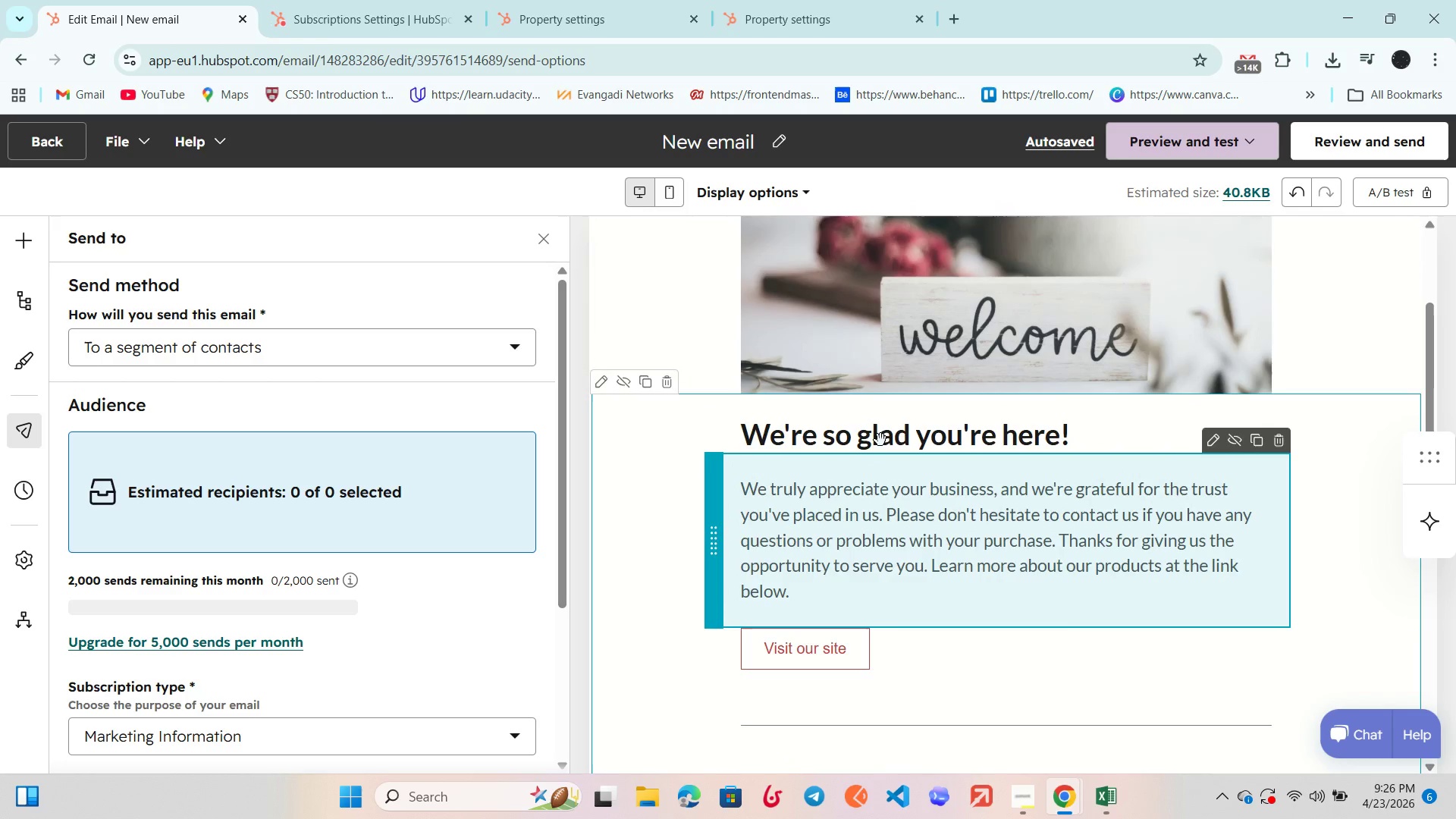 
left_click([880, 440])
 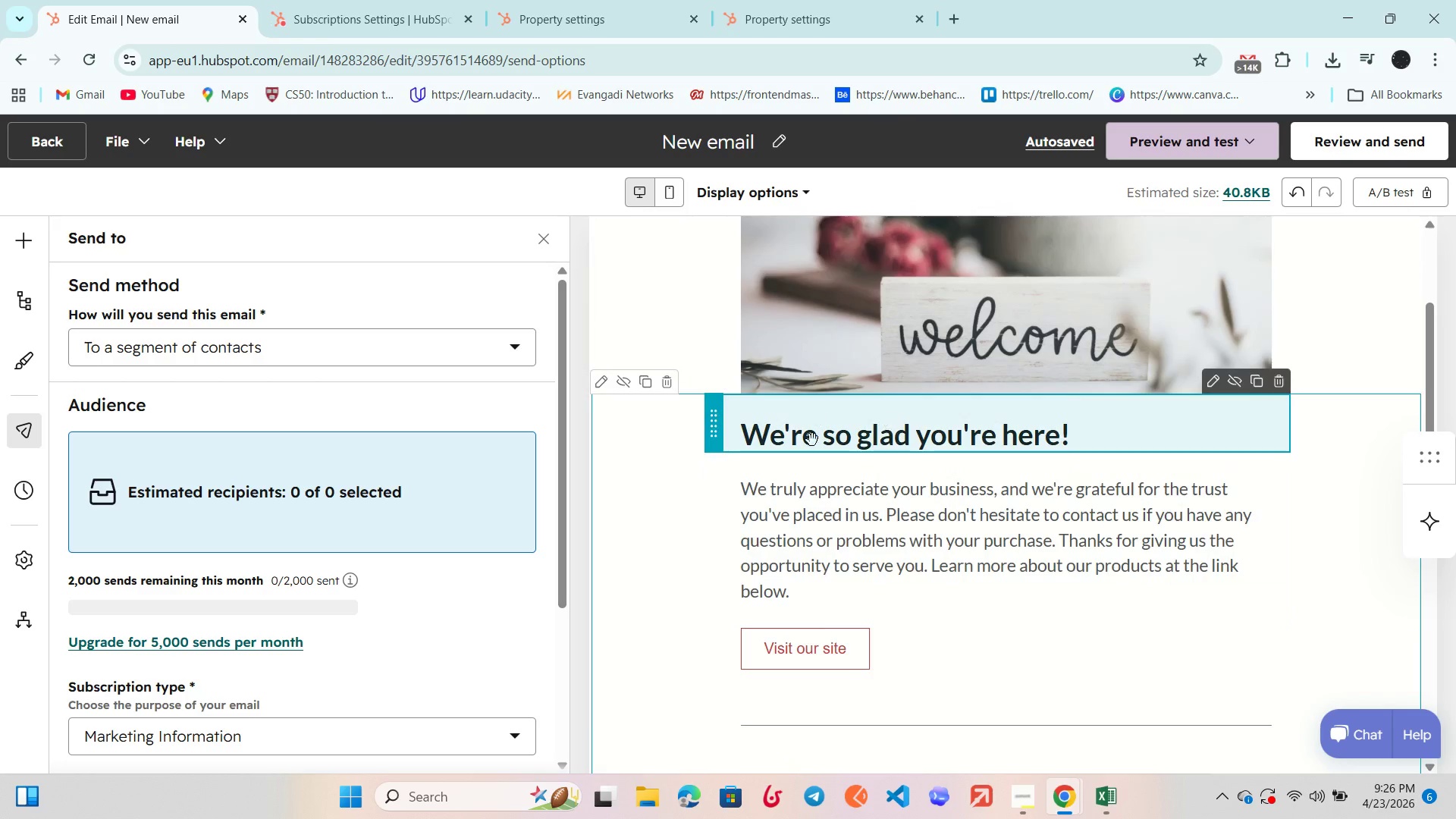 
double_click([812, 441])
 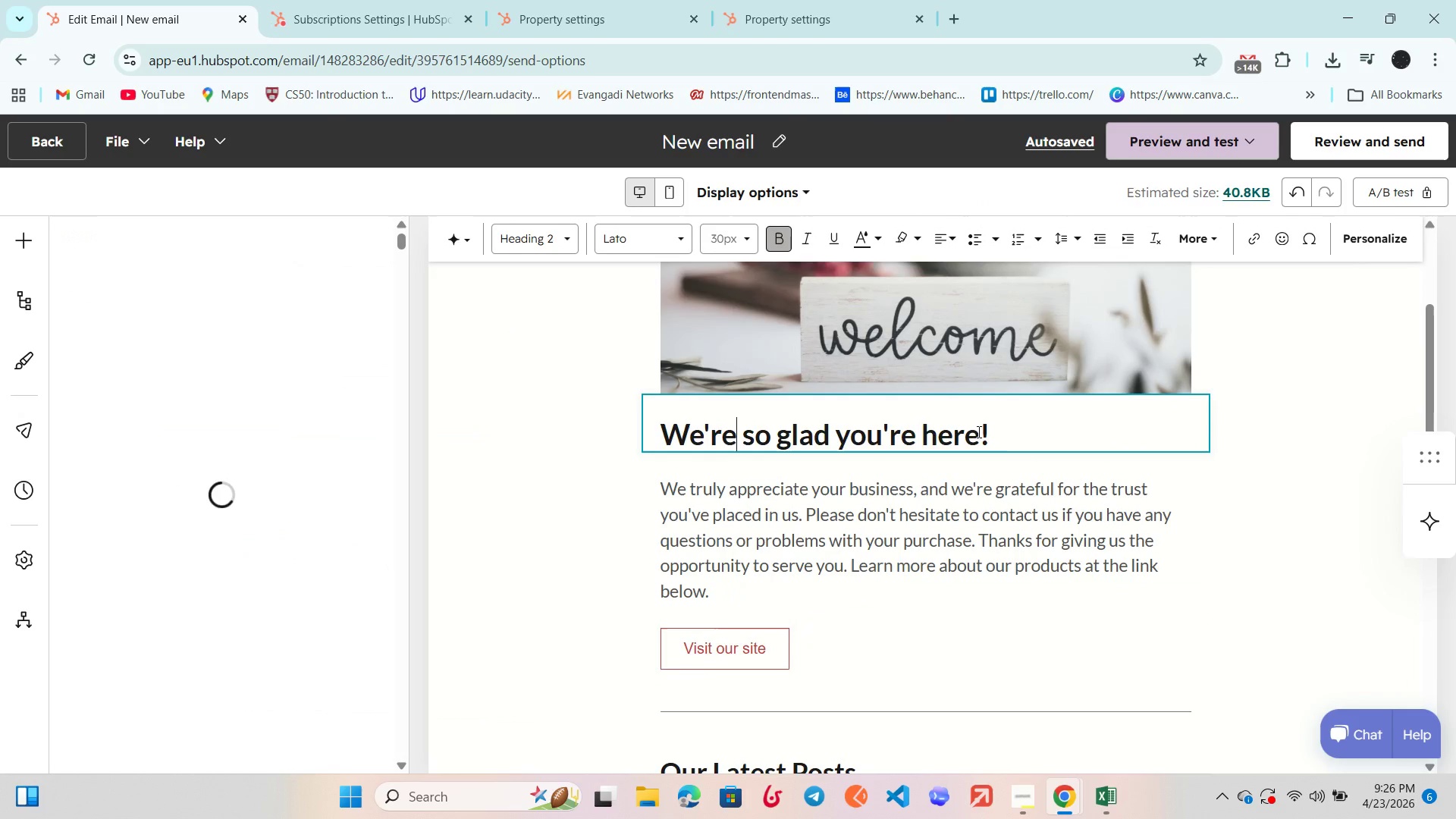 
left_click_drag(start_coordinate=[1002, 436], to_coordinate=[711, 431])
 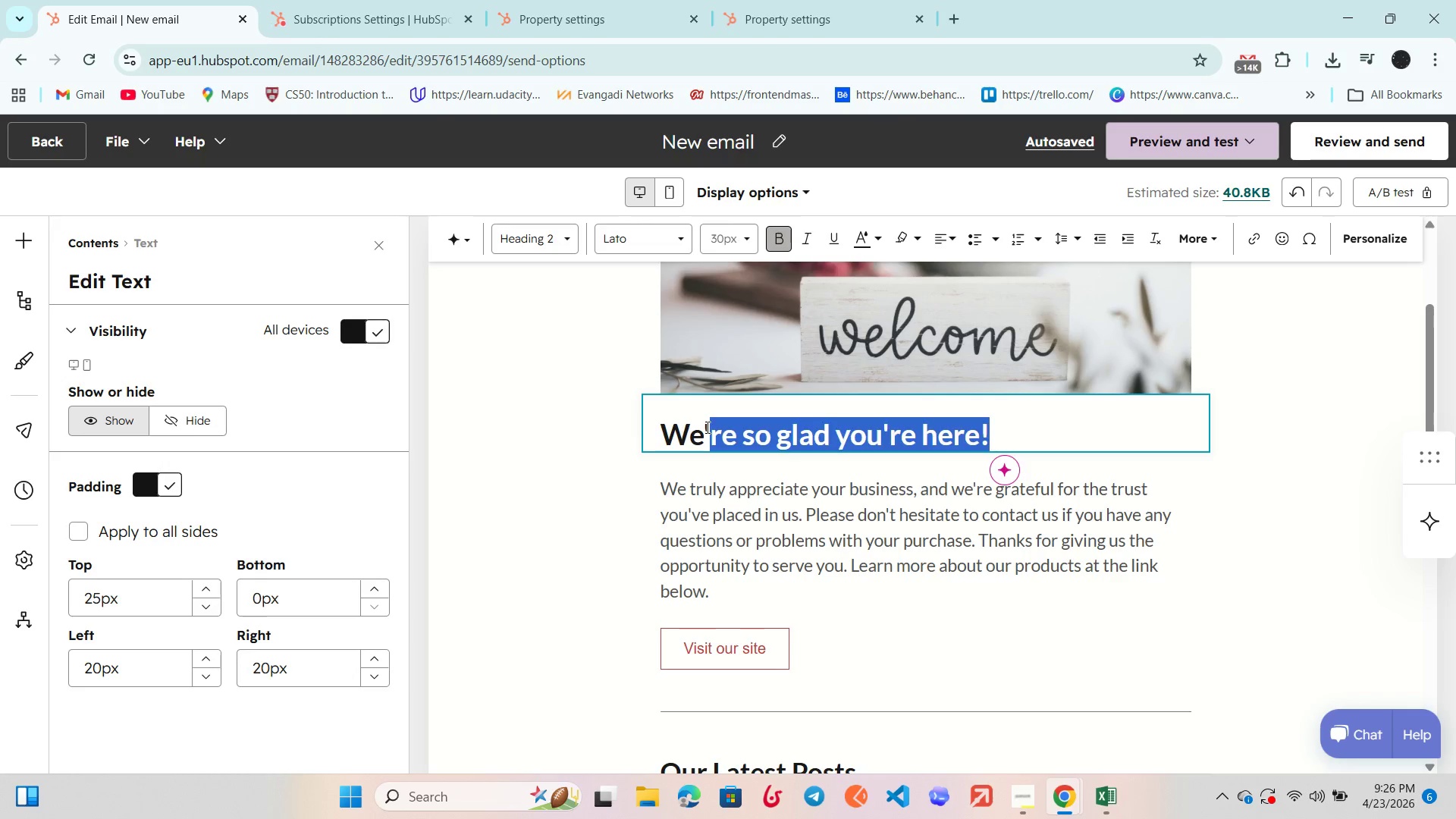 
key(Backspace)
key(Backspace)
key(Backspace)
type(Bat)
 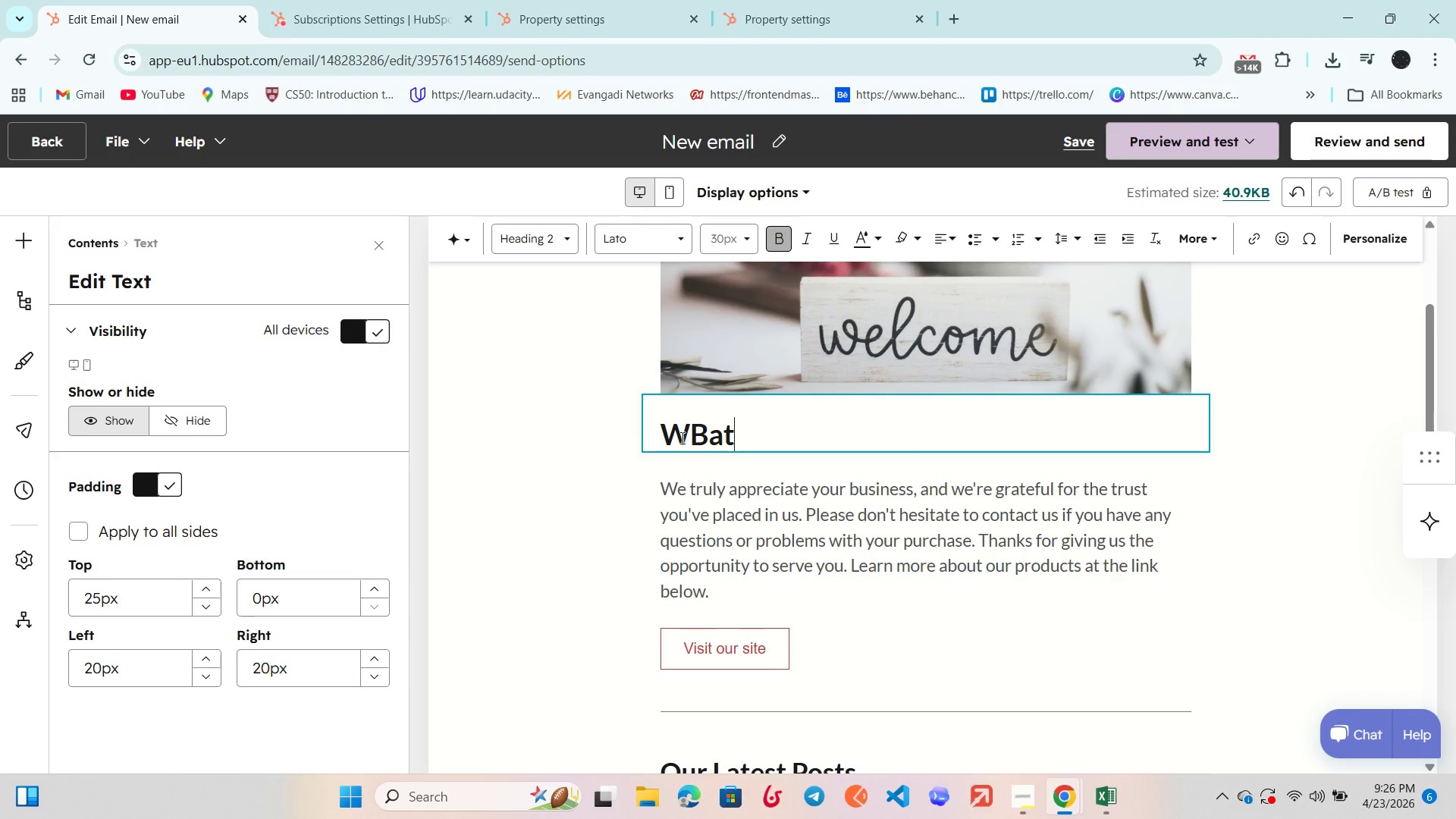 
left_click([692, 436])
 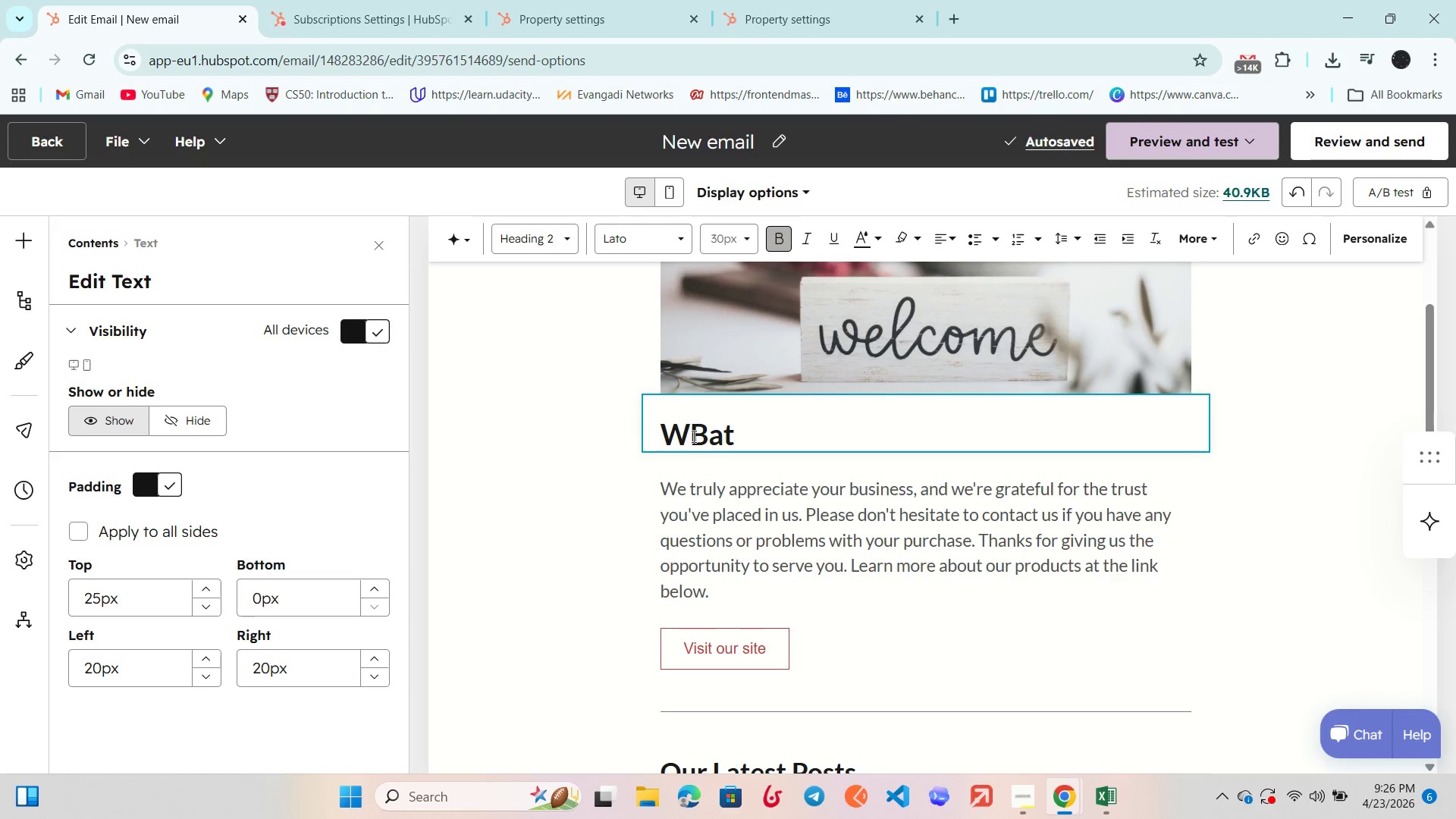 
key(Backspace)
 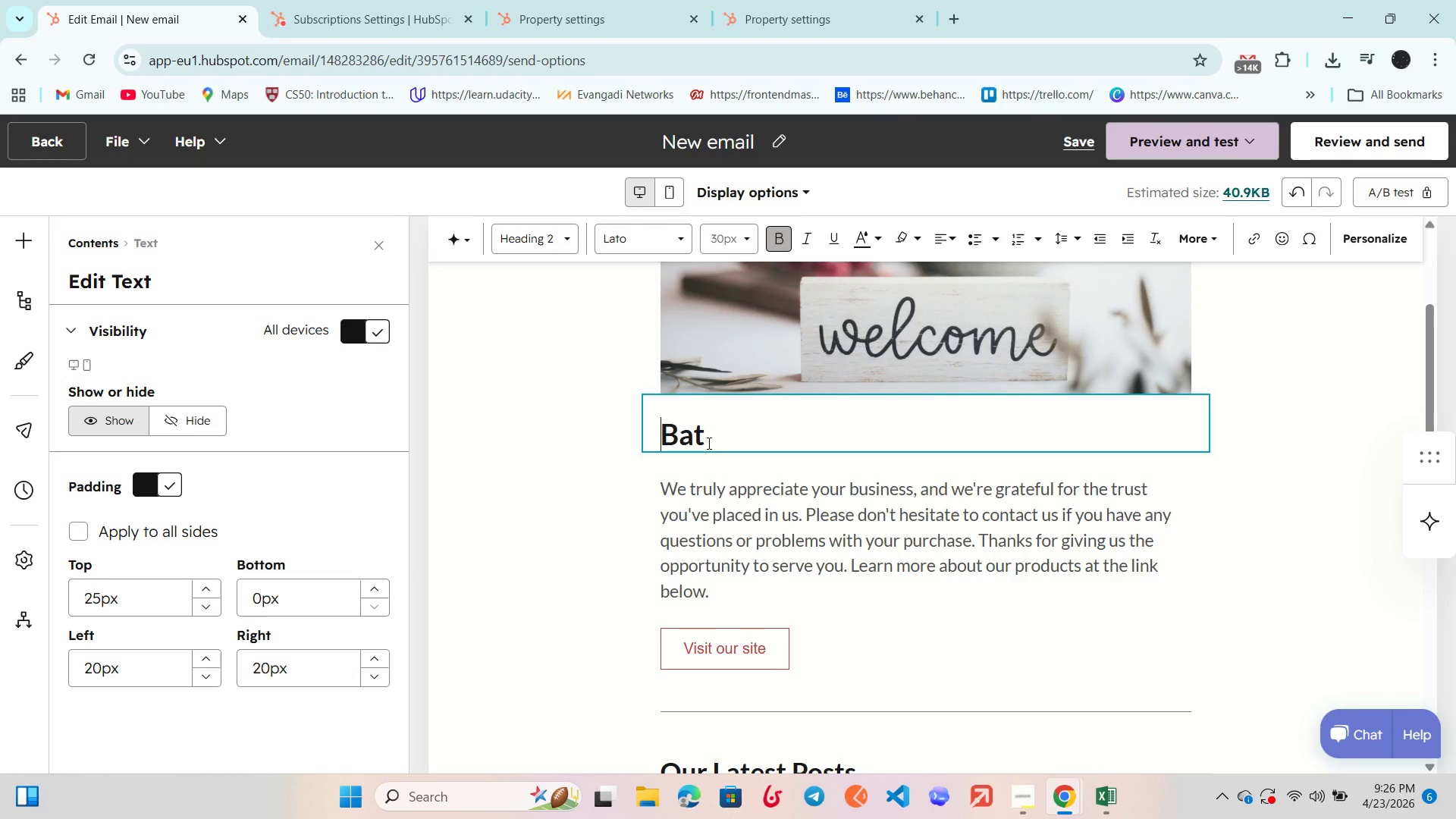 
left_click([709, 443])
 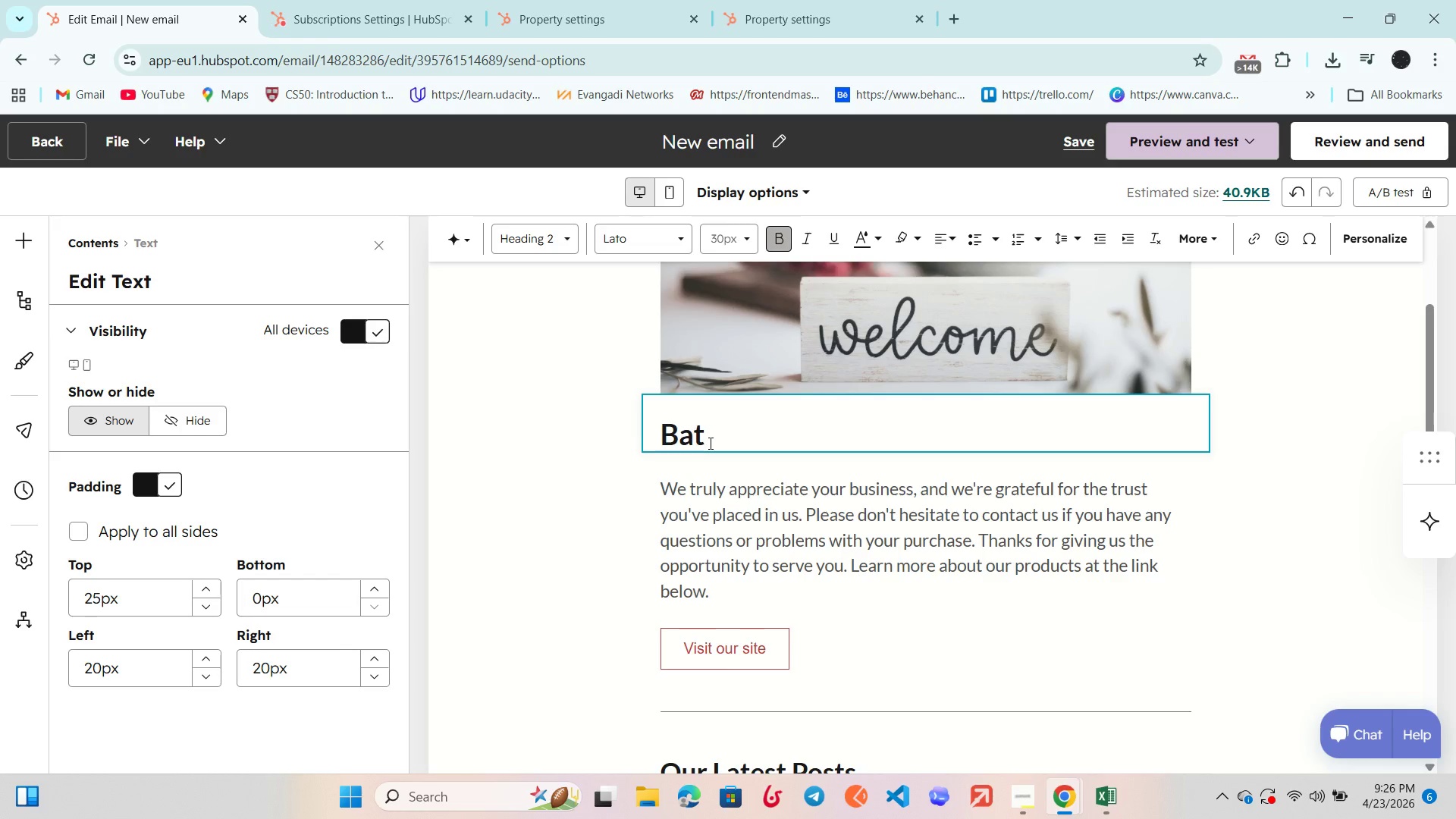 
type(hroom Safety Digest - April Edition)
 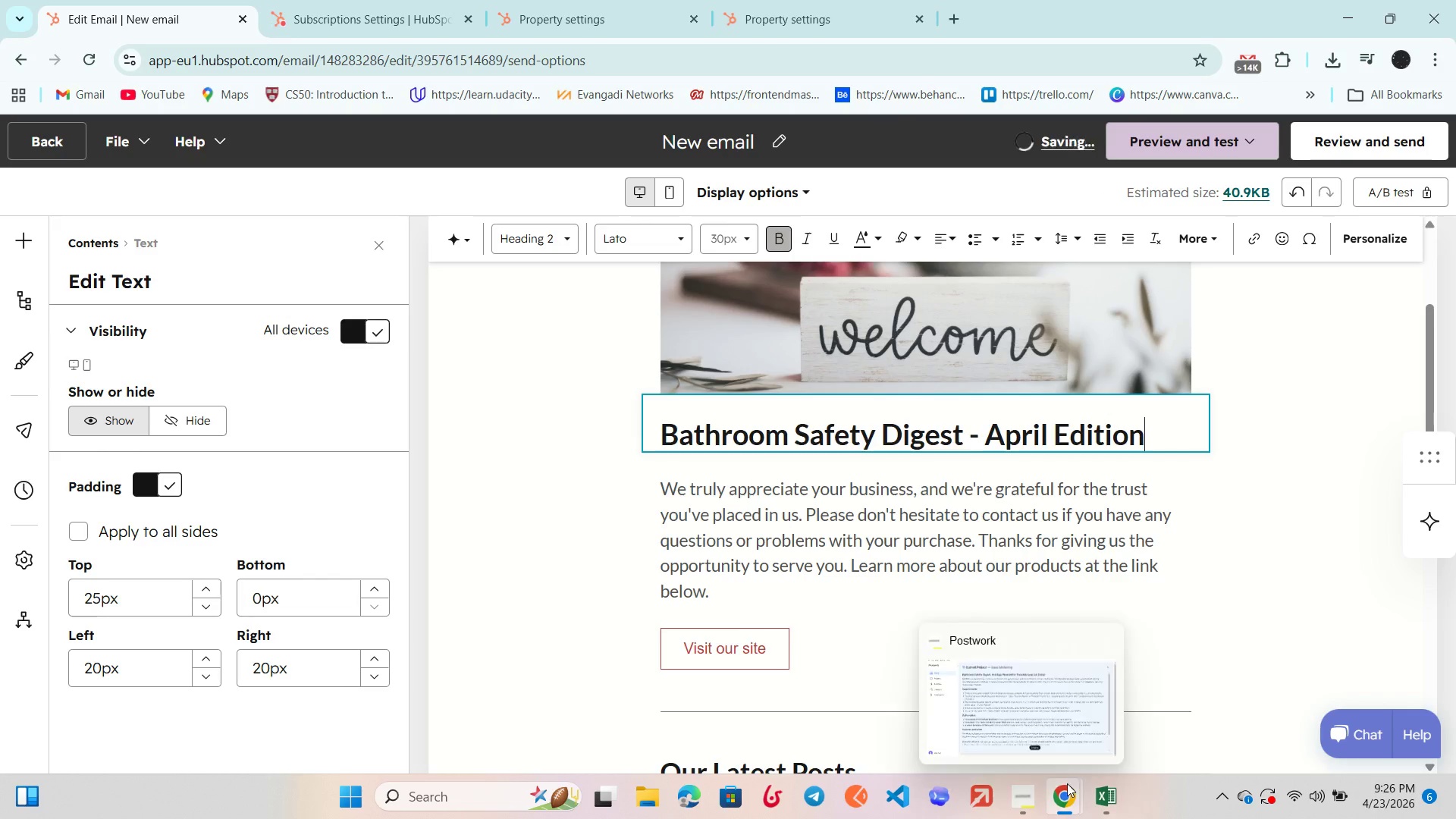 
left_click([1028, 805])